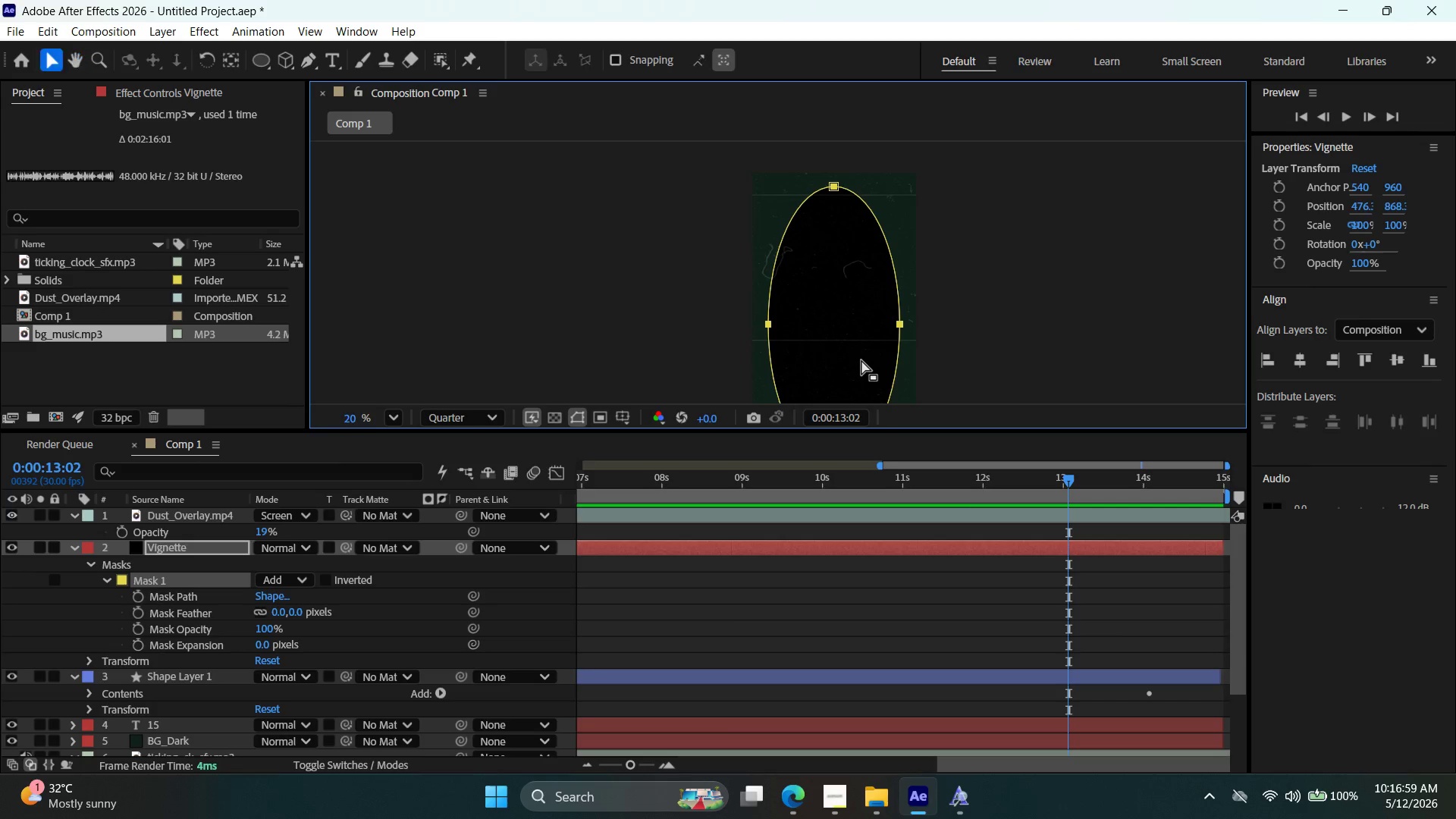 
scroll: coordinate [833, 349], scroll_direction: up, amount: 3.0
 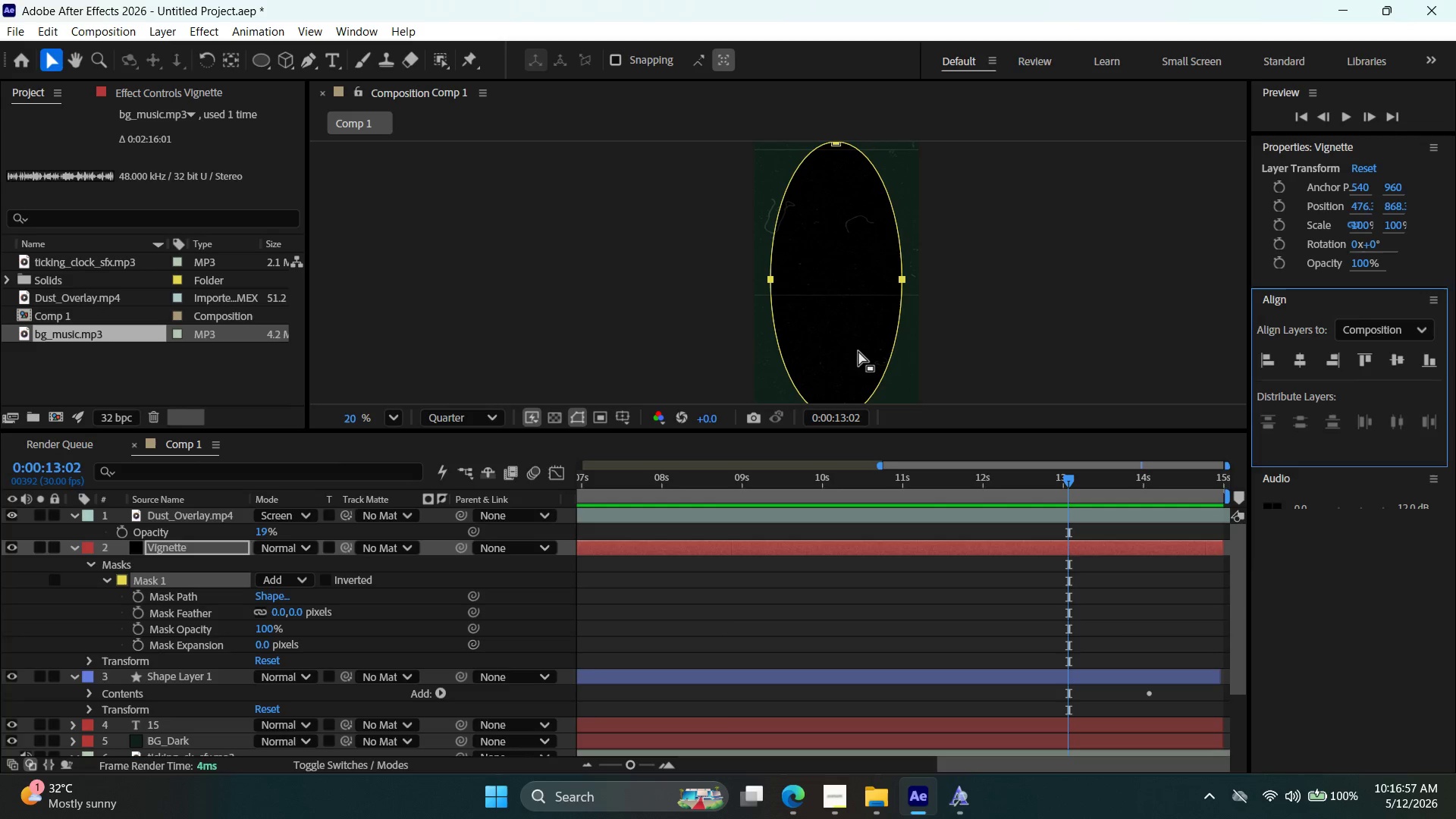 
left_click_drag(start_coordinate=[863, 329], to_coordinate=[861, 374])
 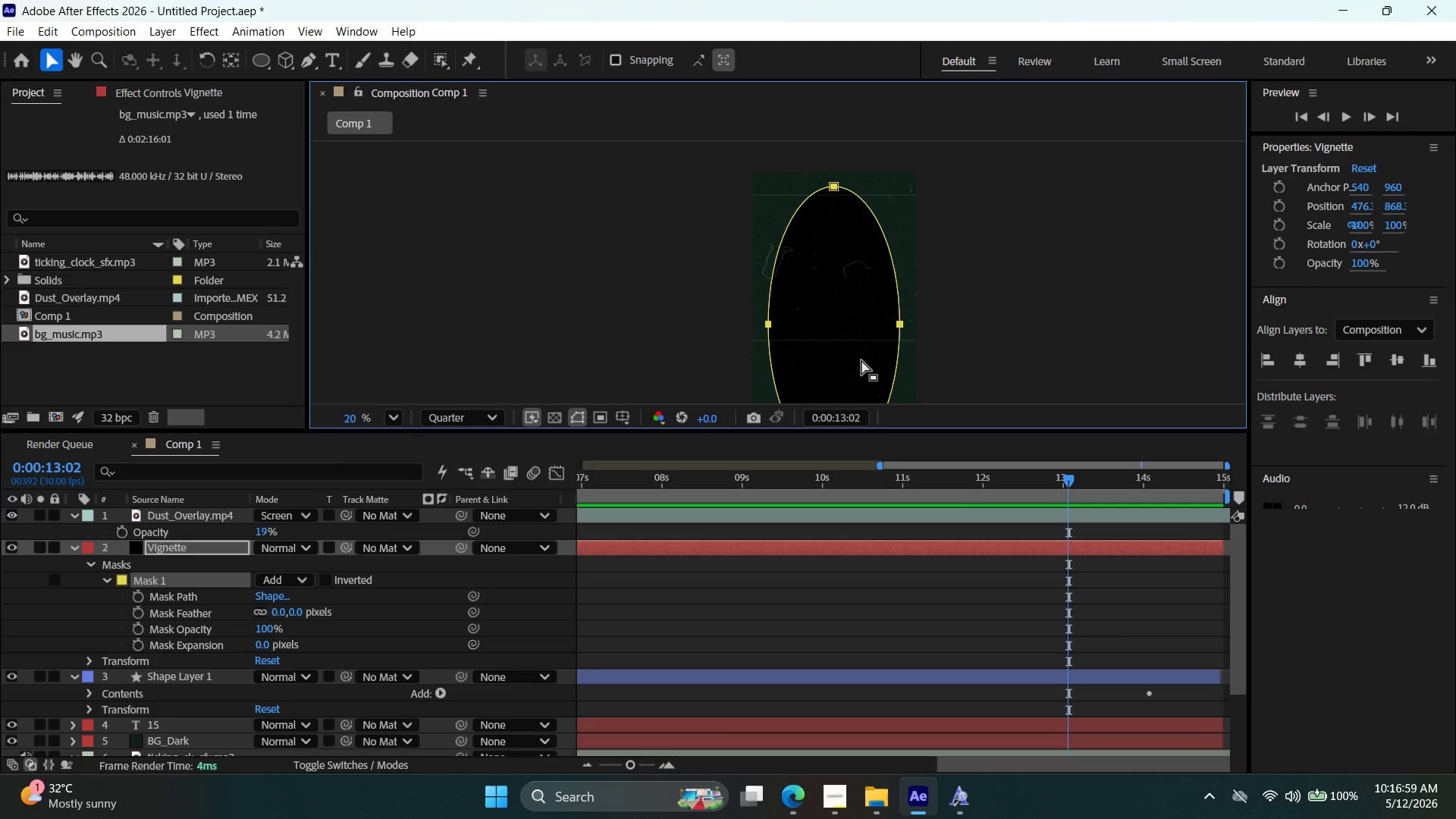 
hold_key(key=Space, duration=0.31)
 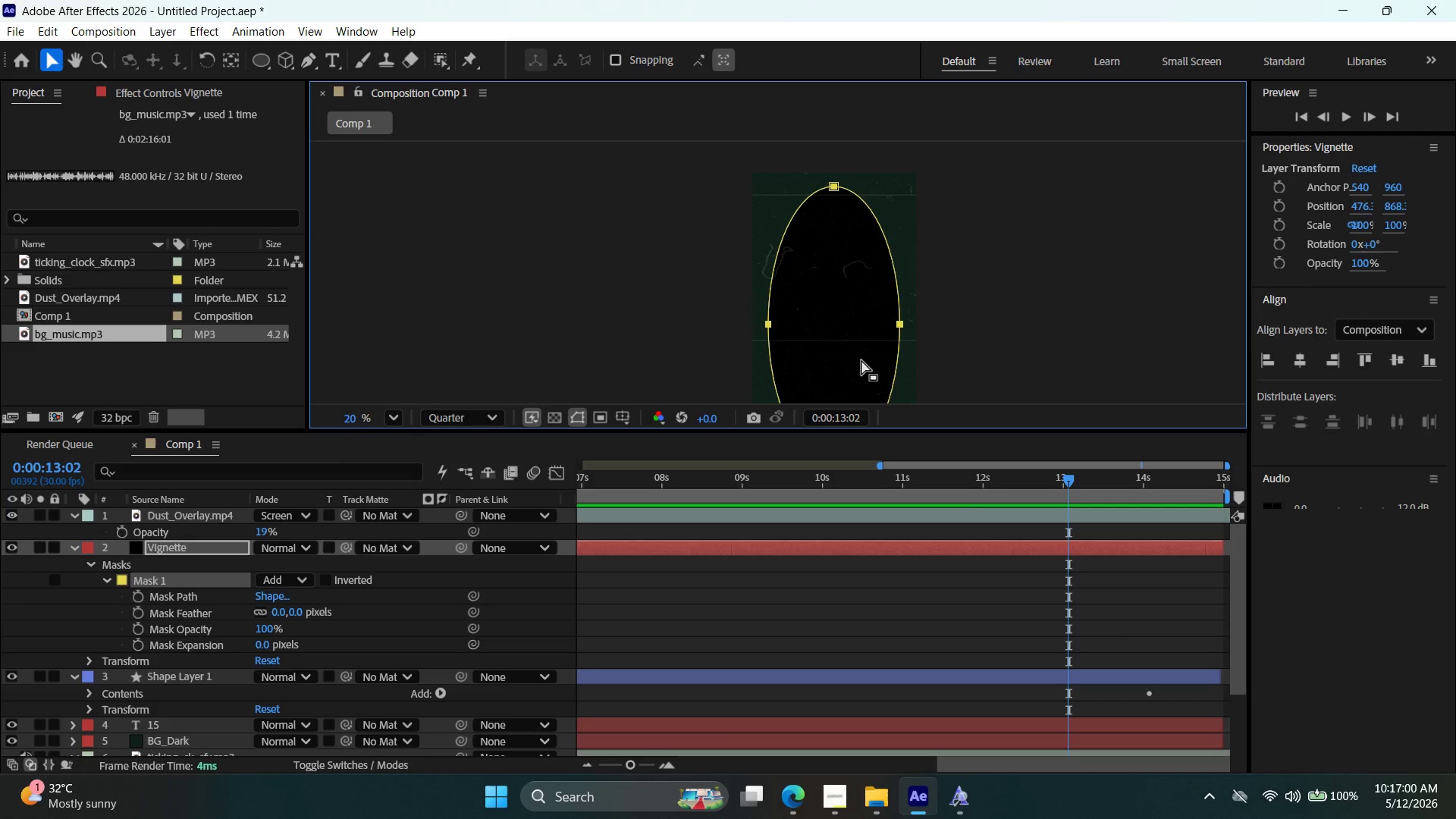 
key(ArrowLeft)
 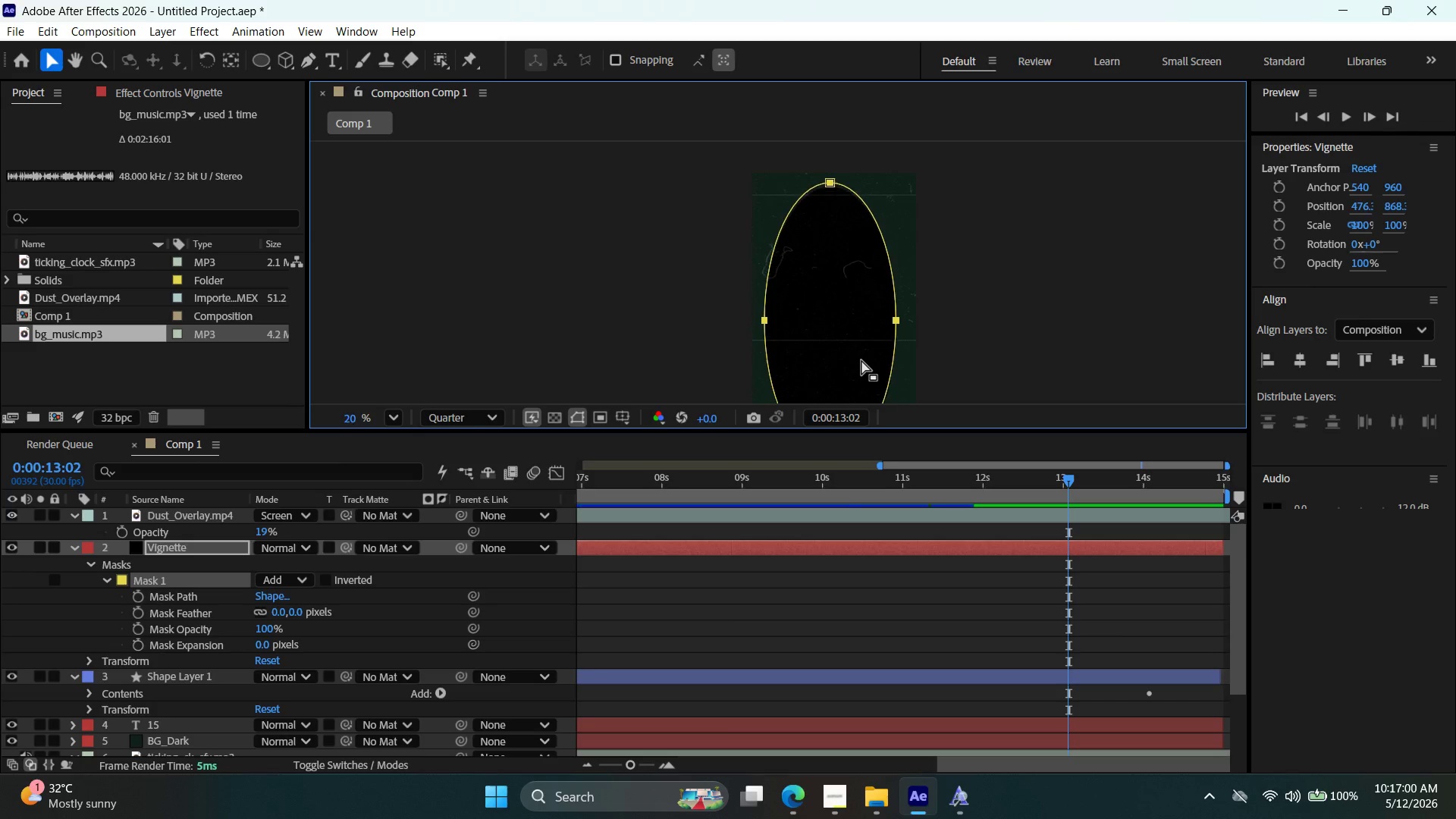 
key(ArrowUp)
 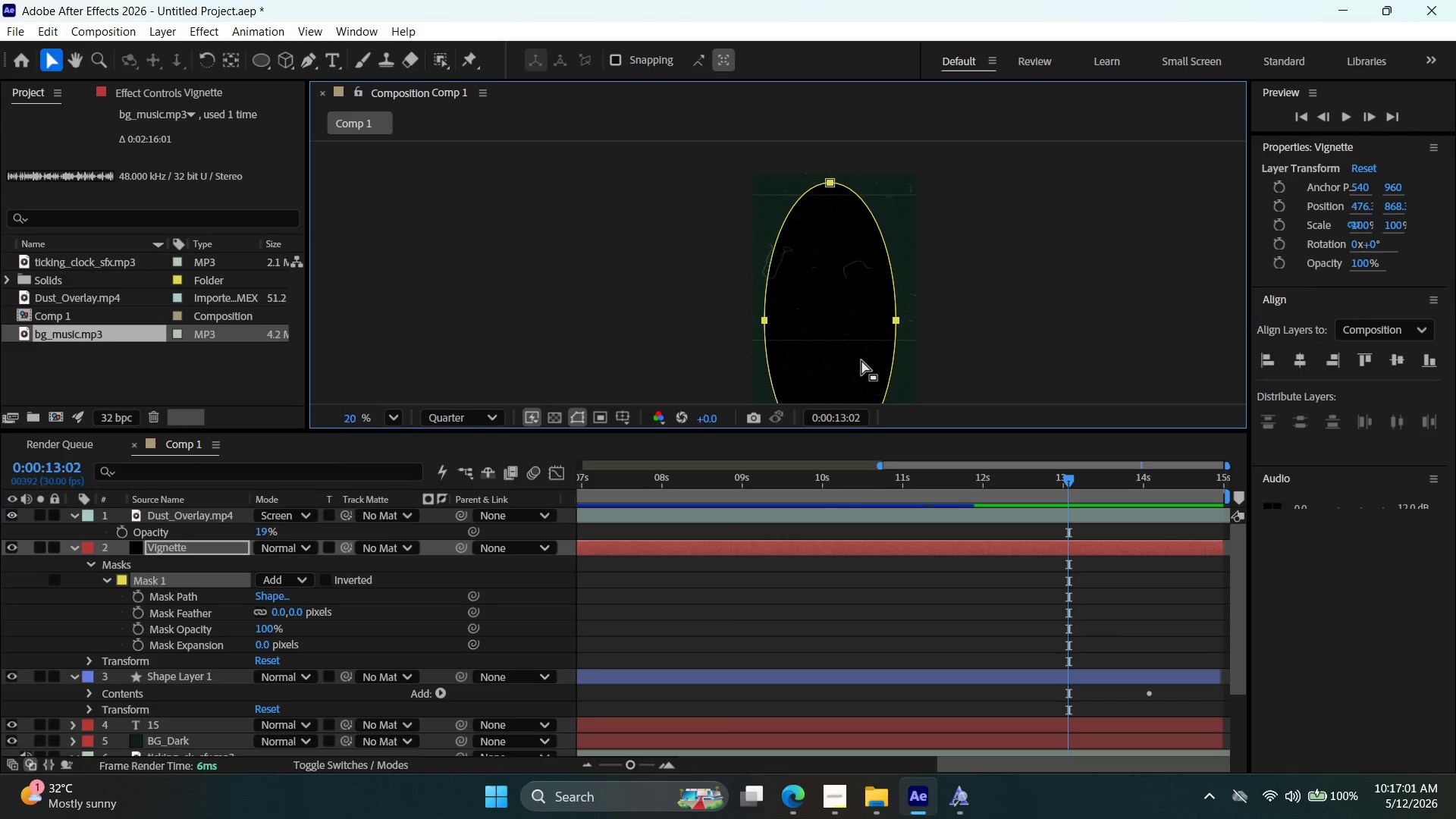 
key(ArrowRight)
 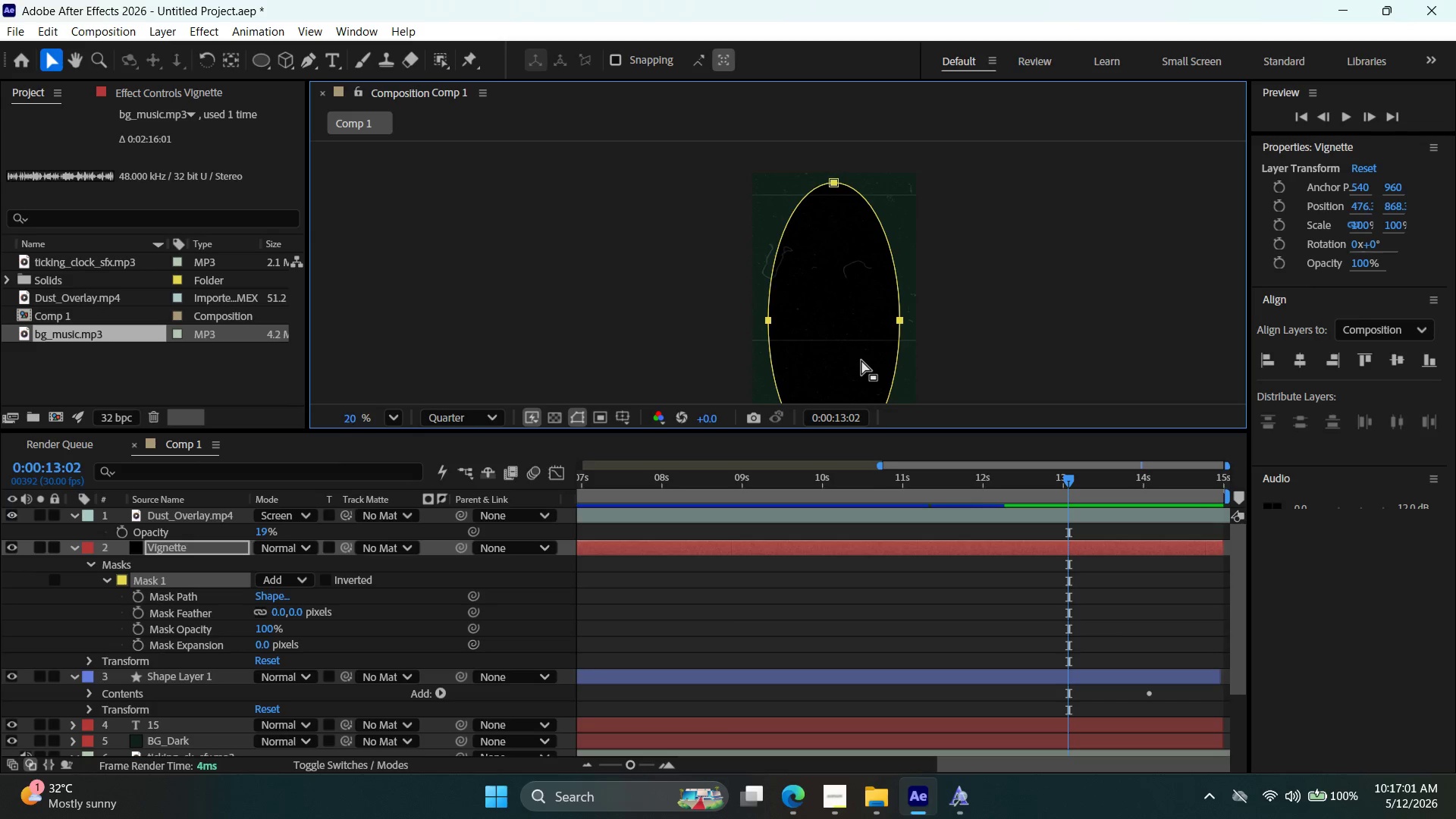 
key(ArrowUp)
 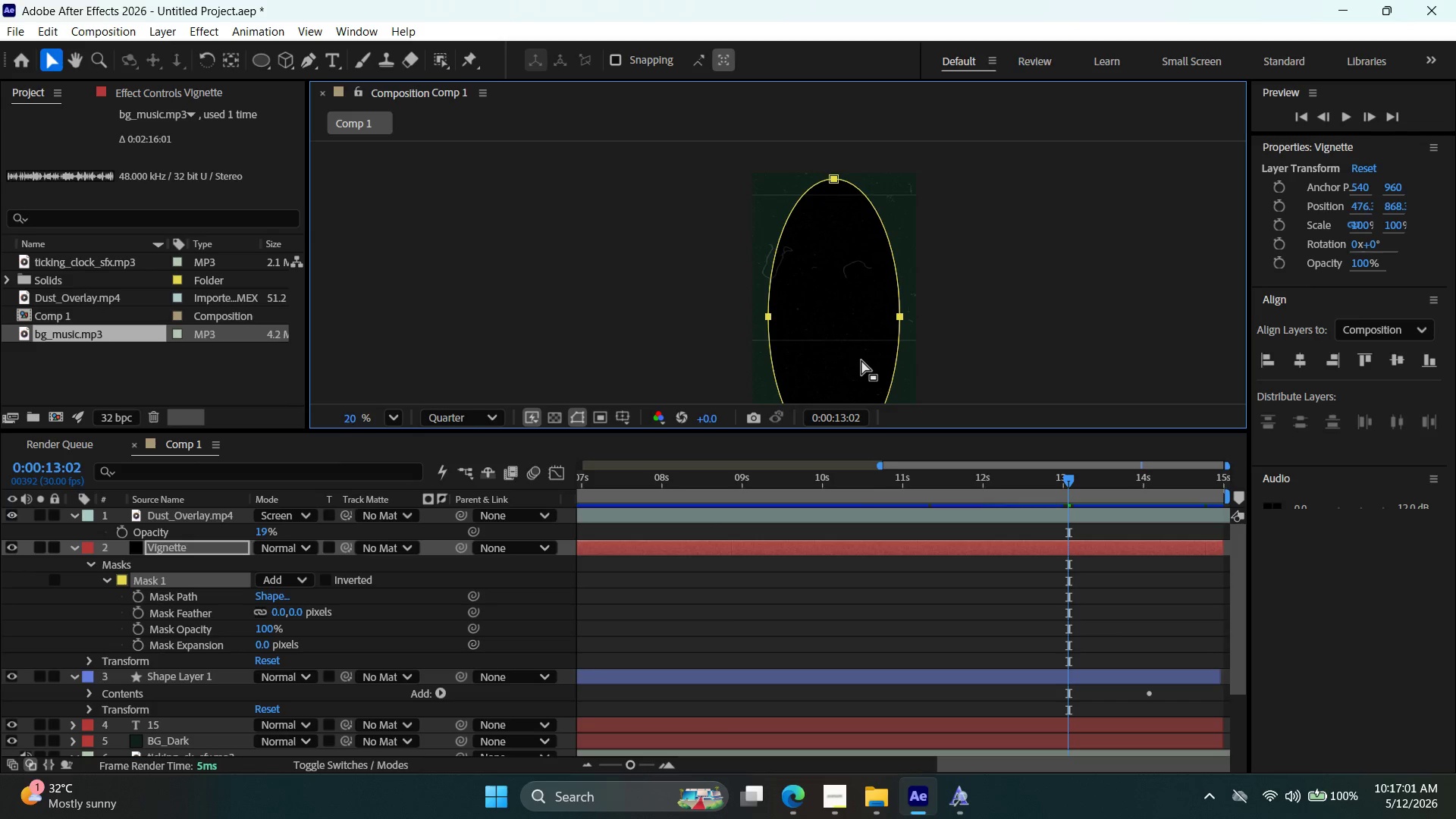 
key(ArrowLeft)
 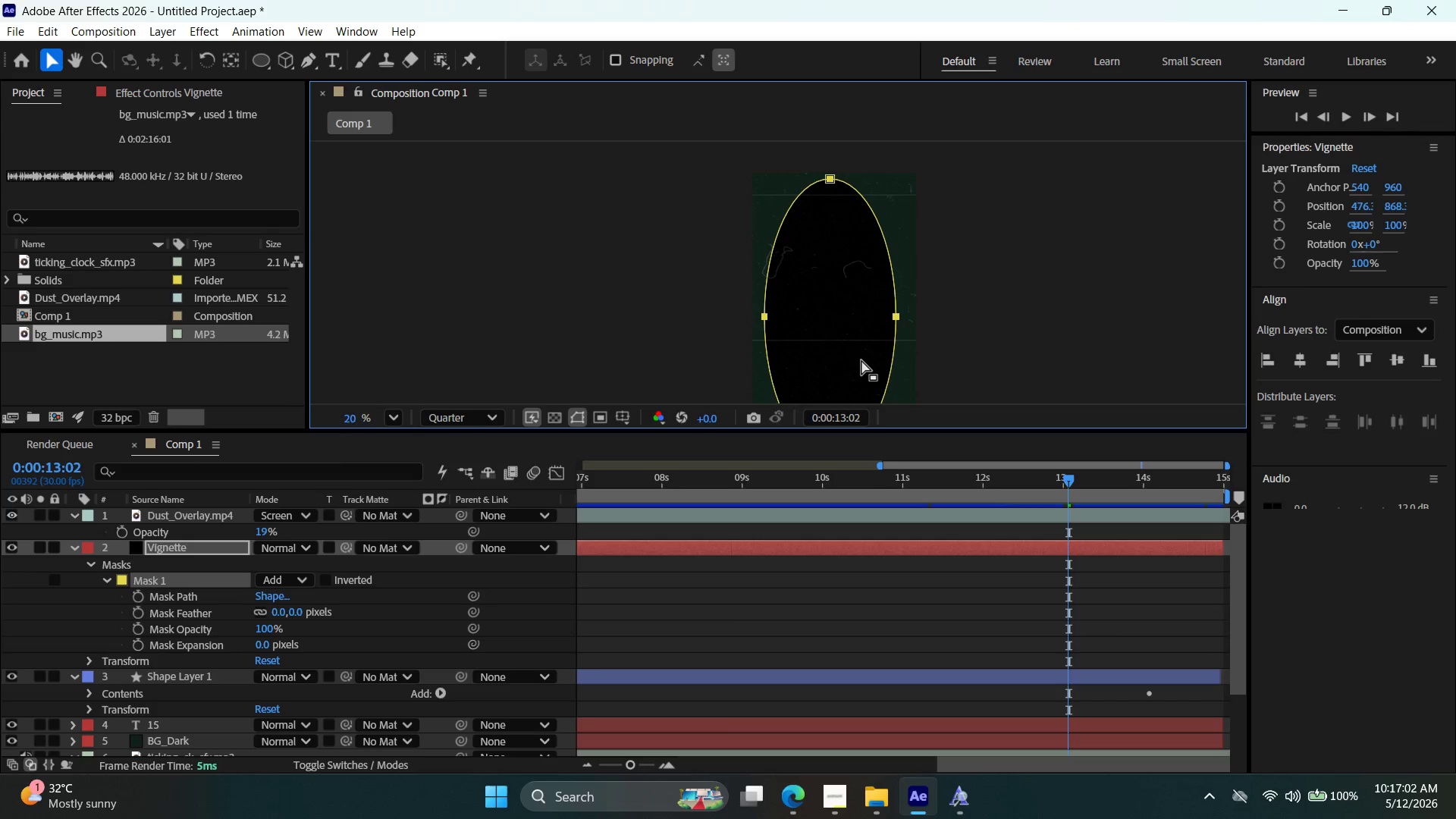 
key(ArrowRight)
 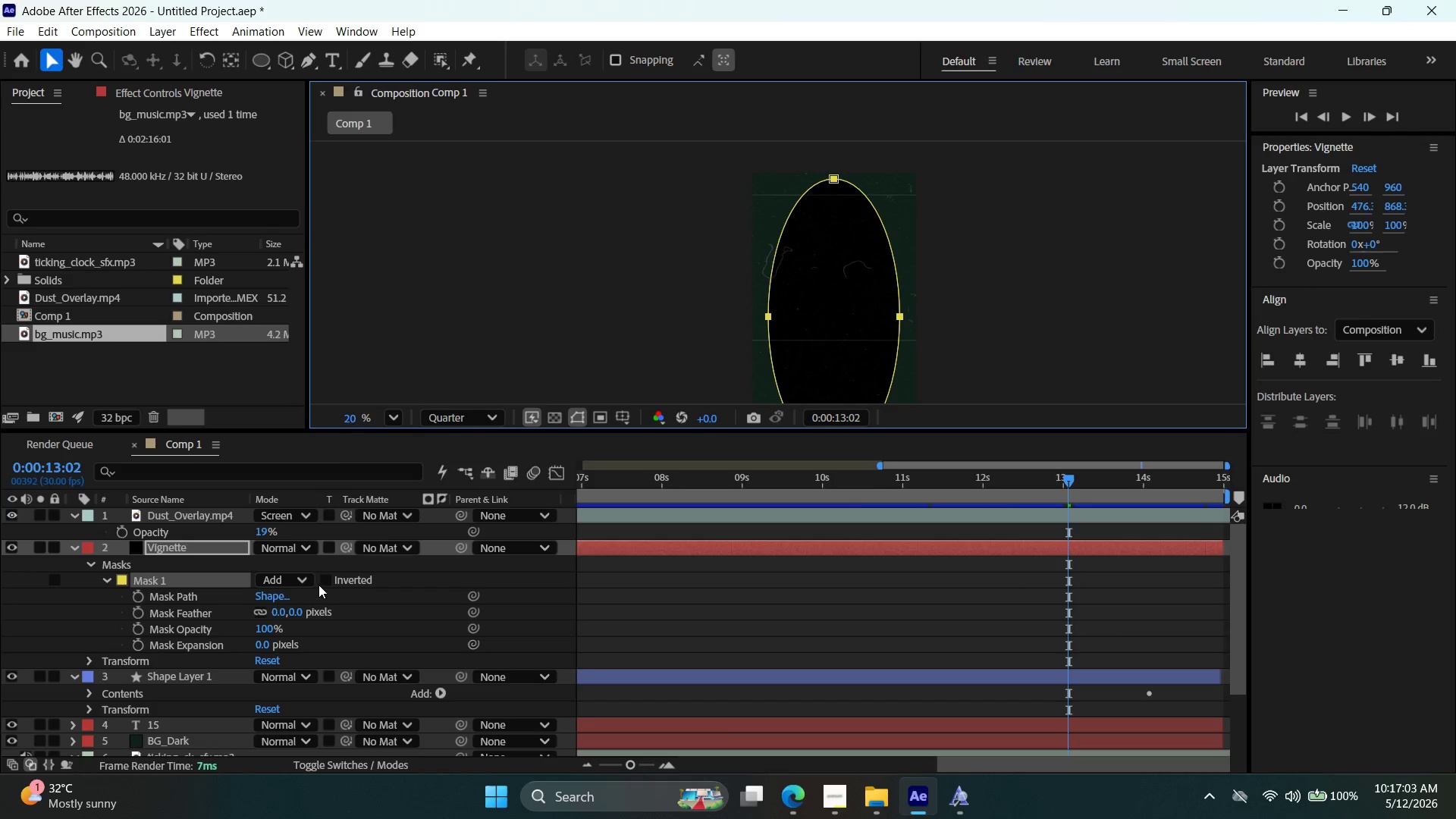 
left_click([327, 582])
 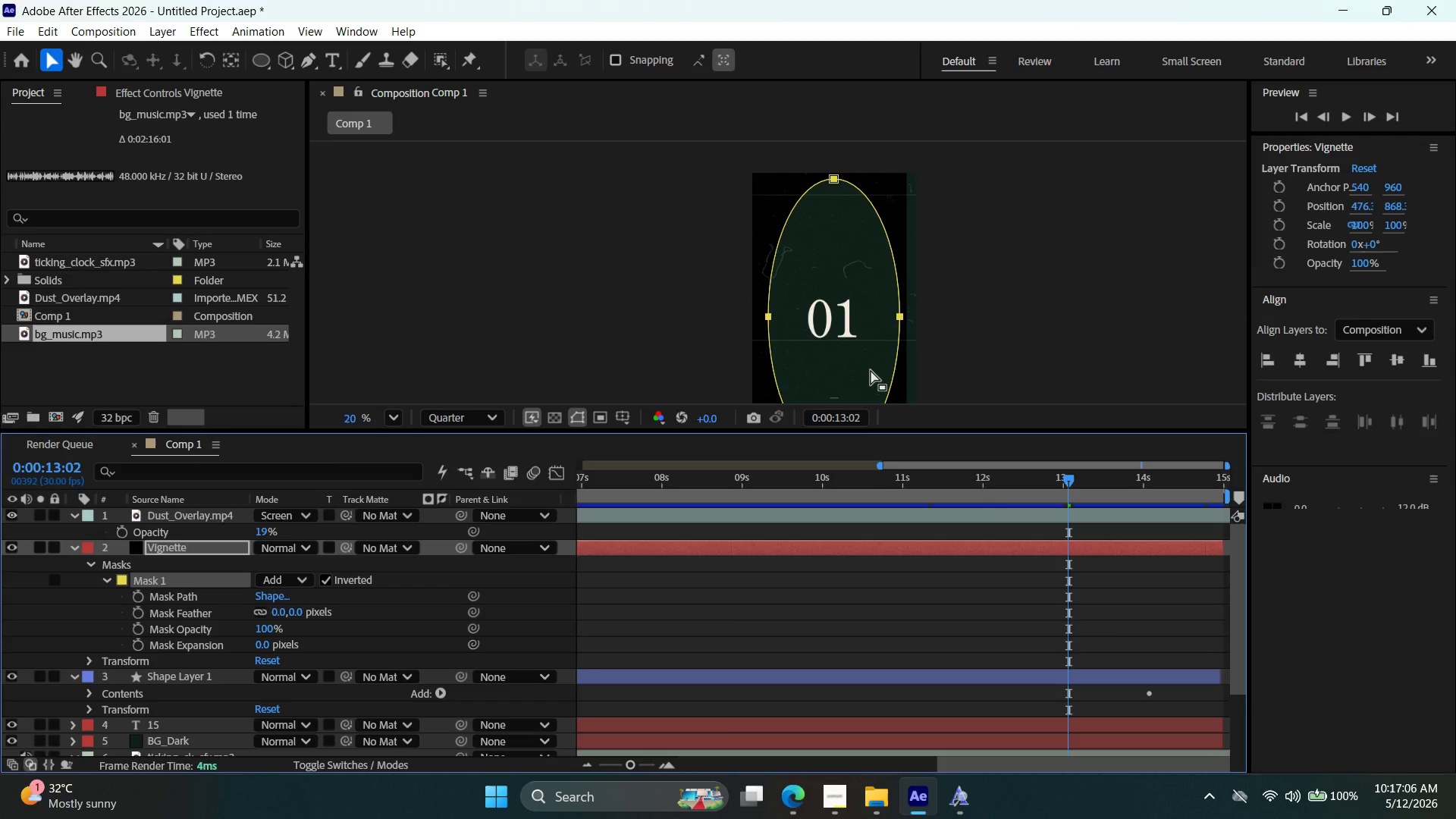 
key(Control+Z)
 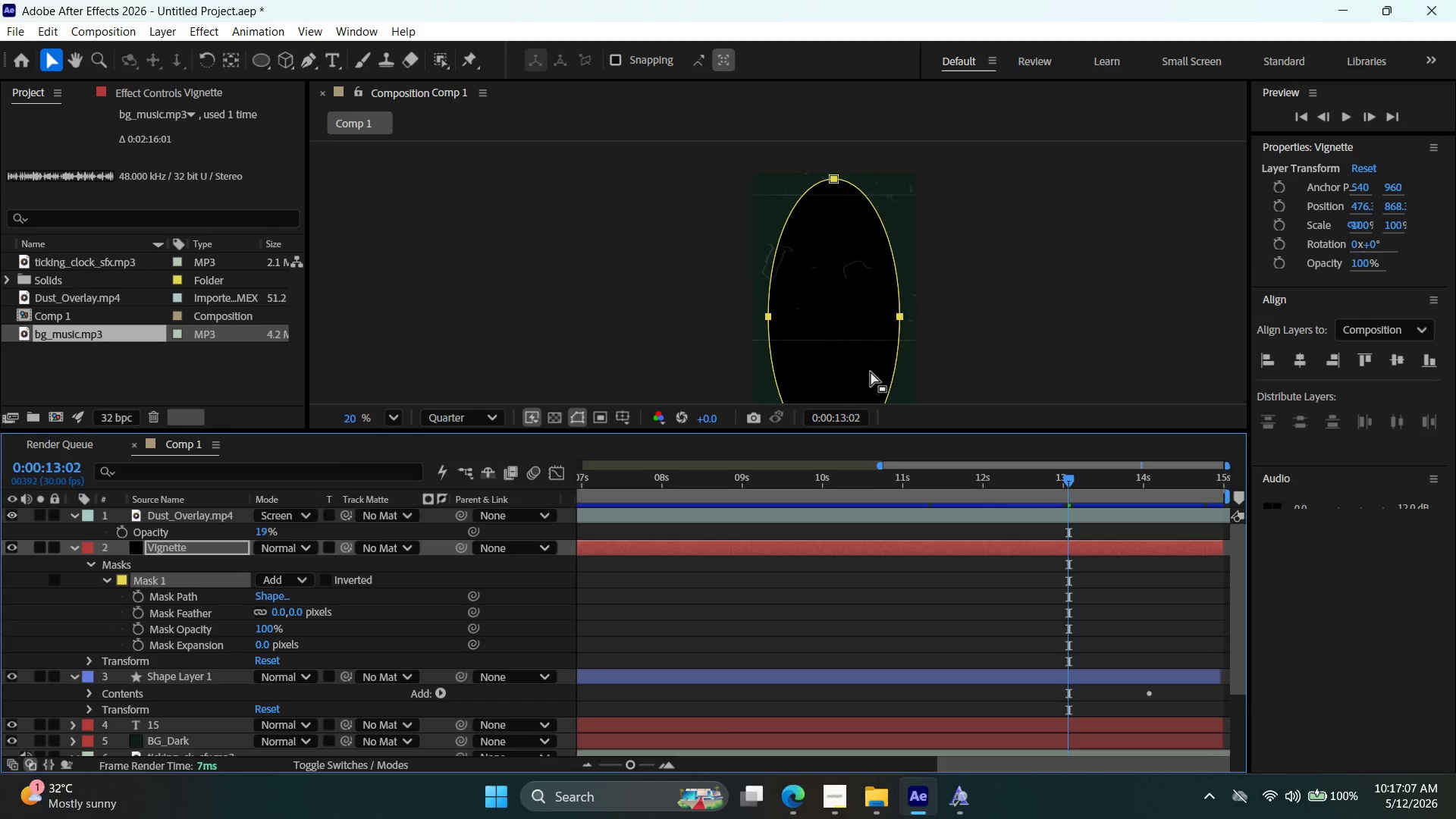 
key(Control+Z)
 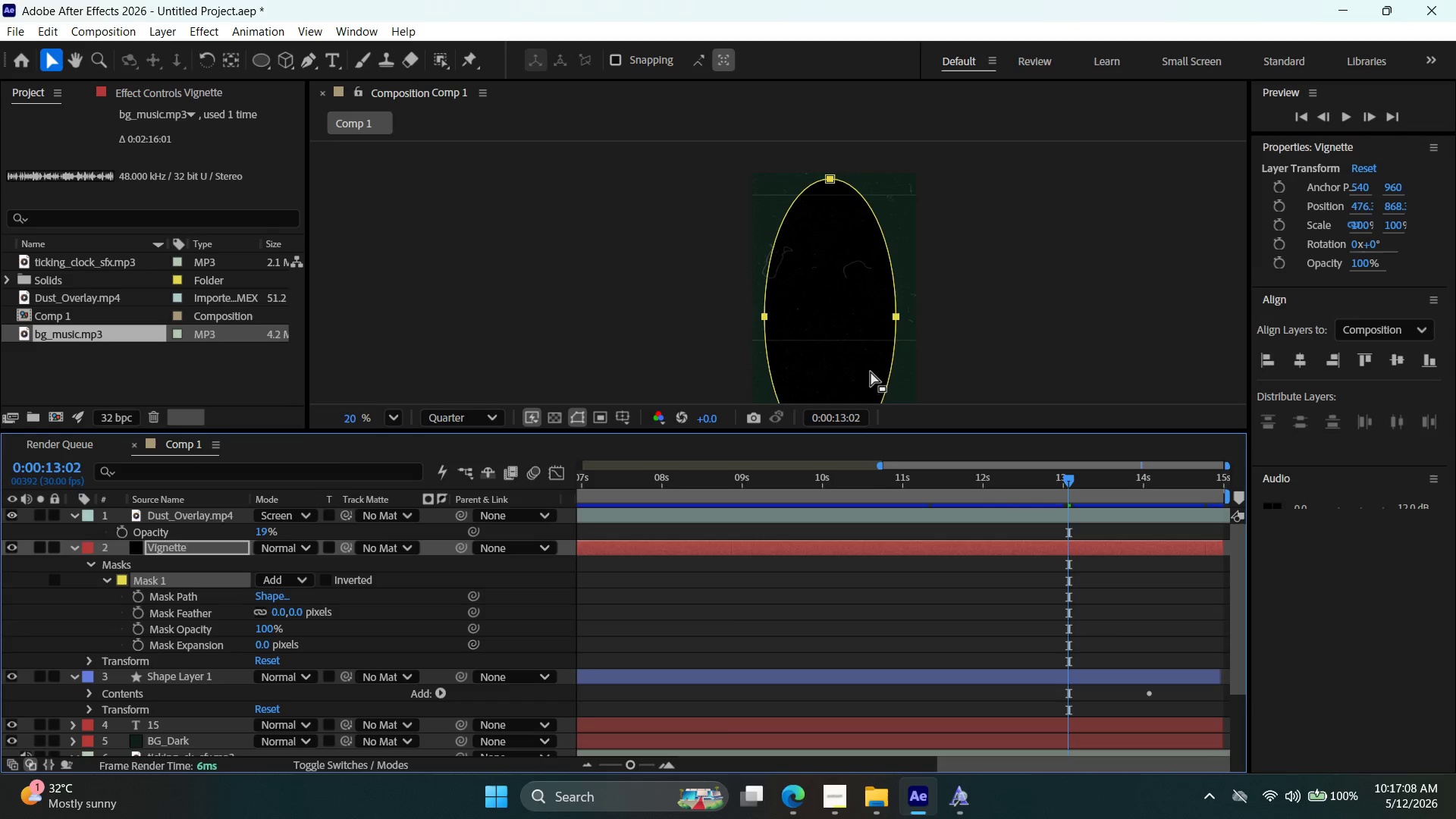 
key(Control+Z)
 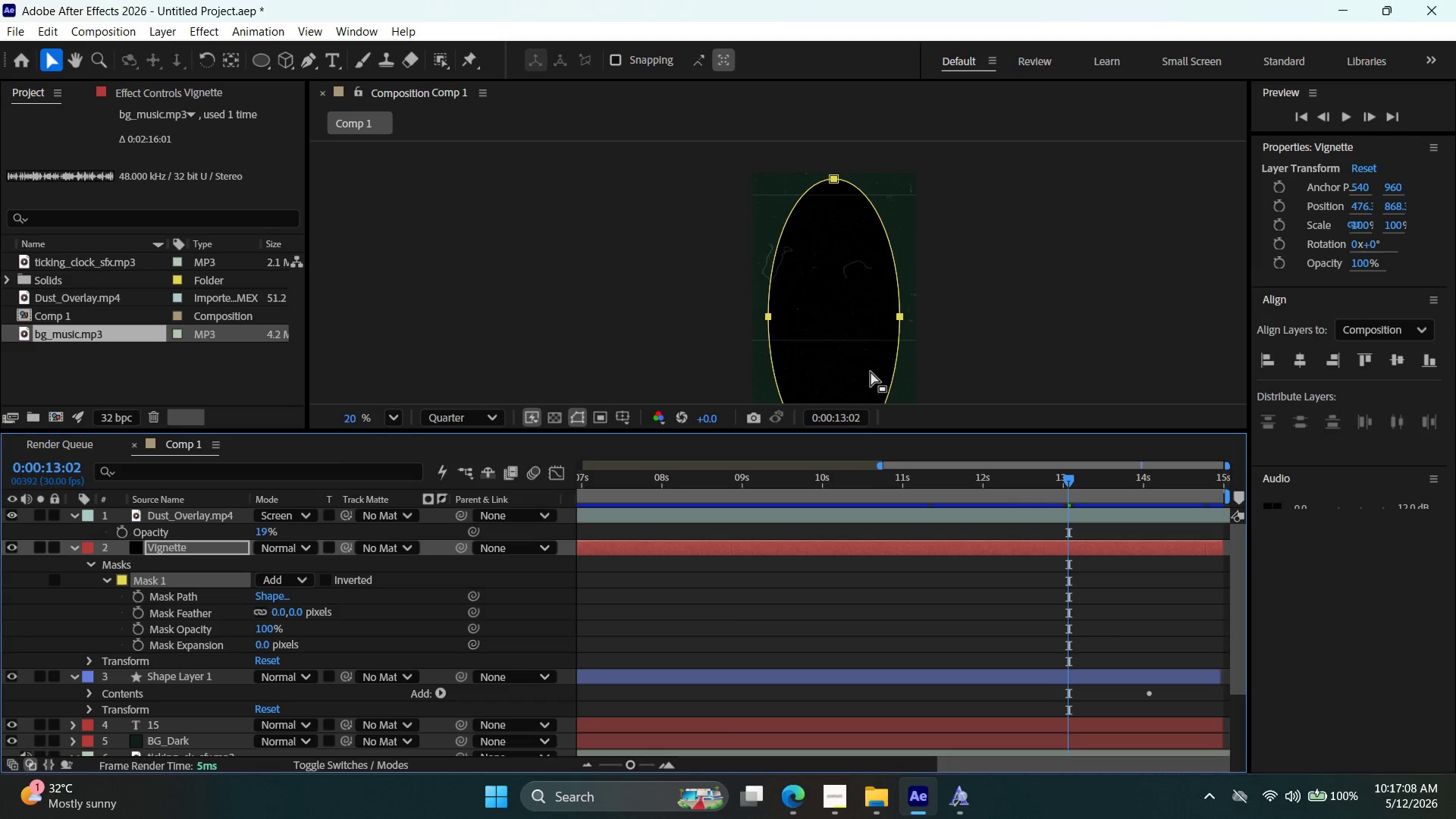 
key(Control+Z)
 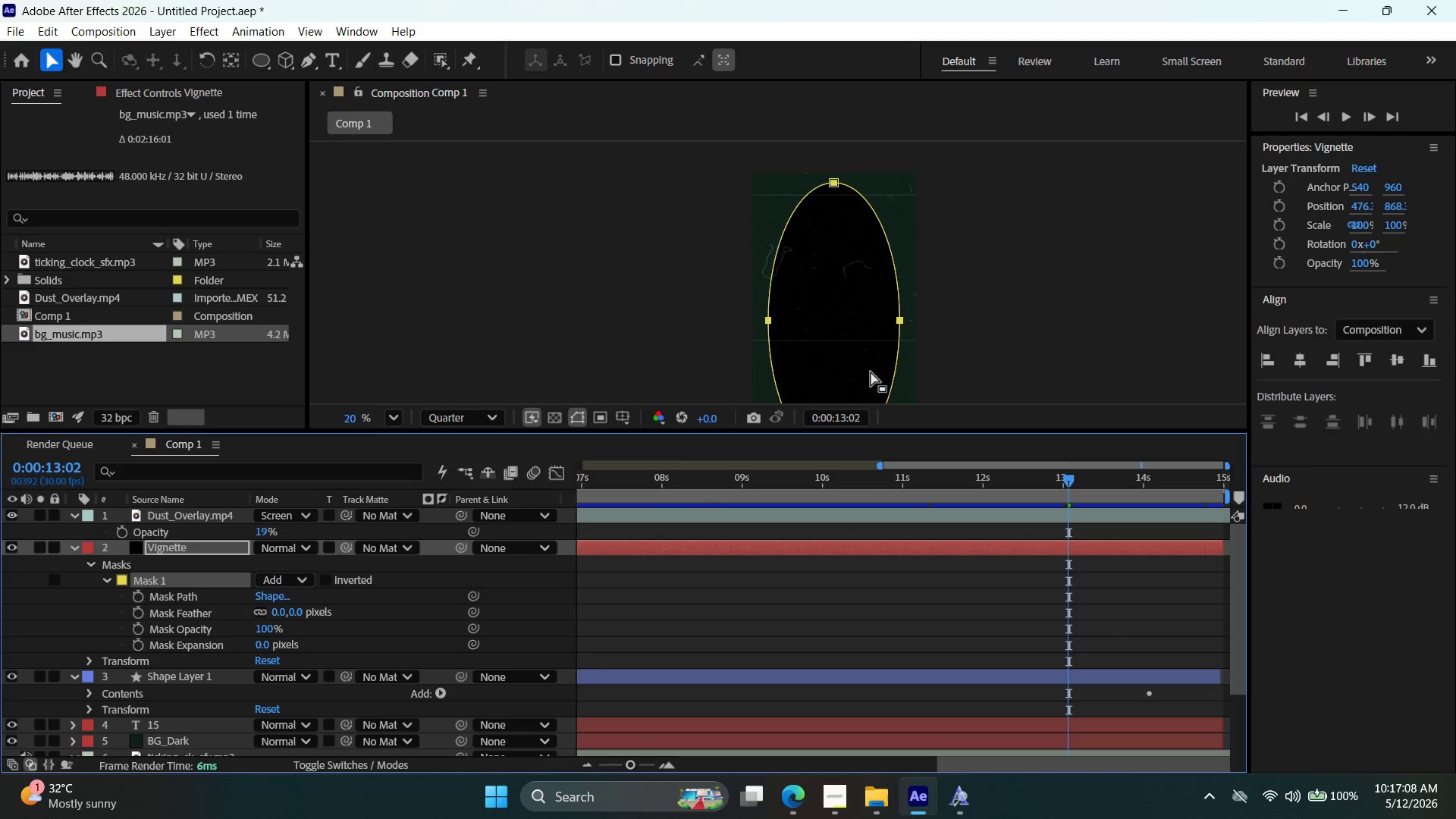 
key(Control+Z)
 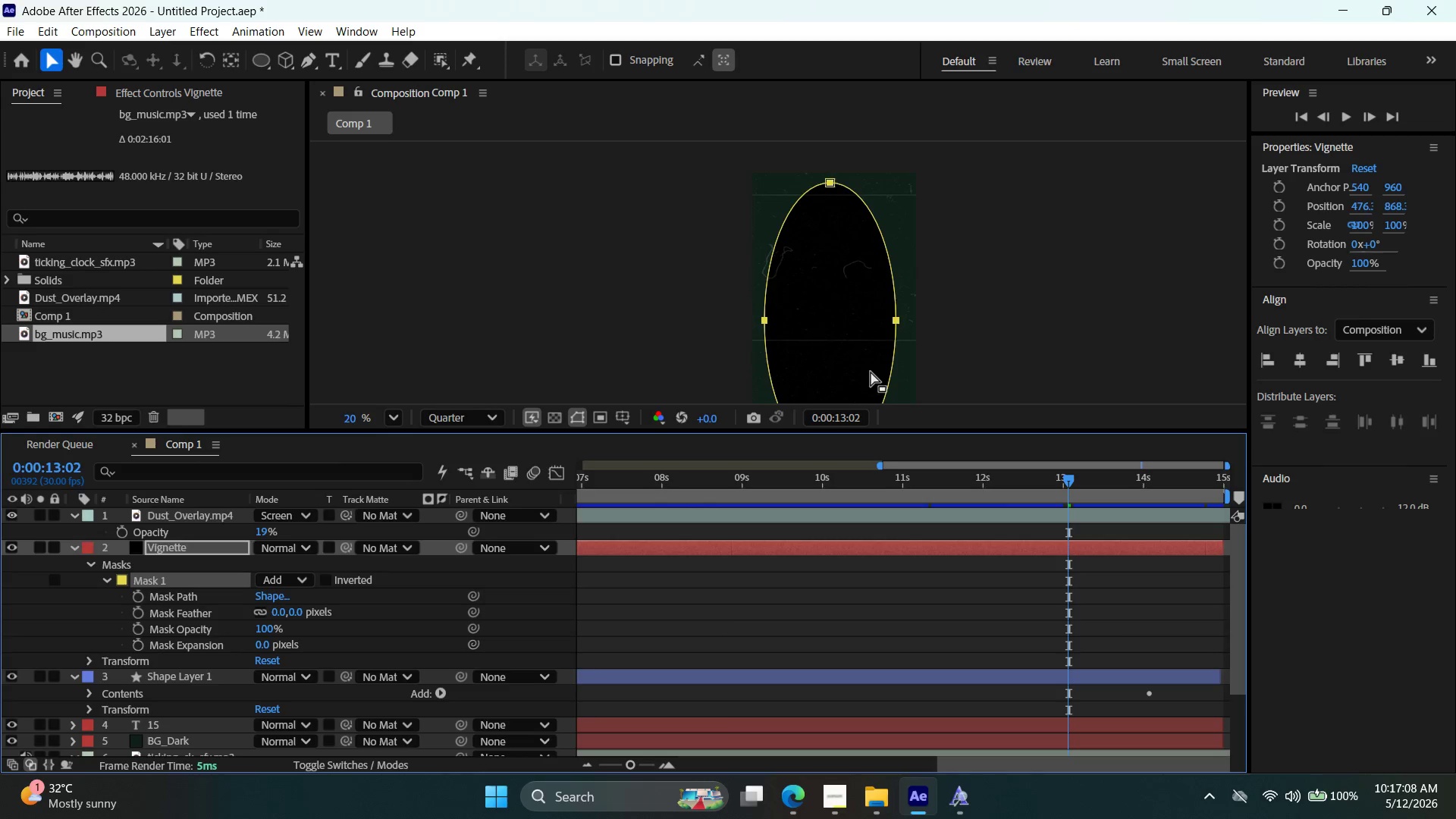 
key(Control+Z)
 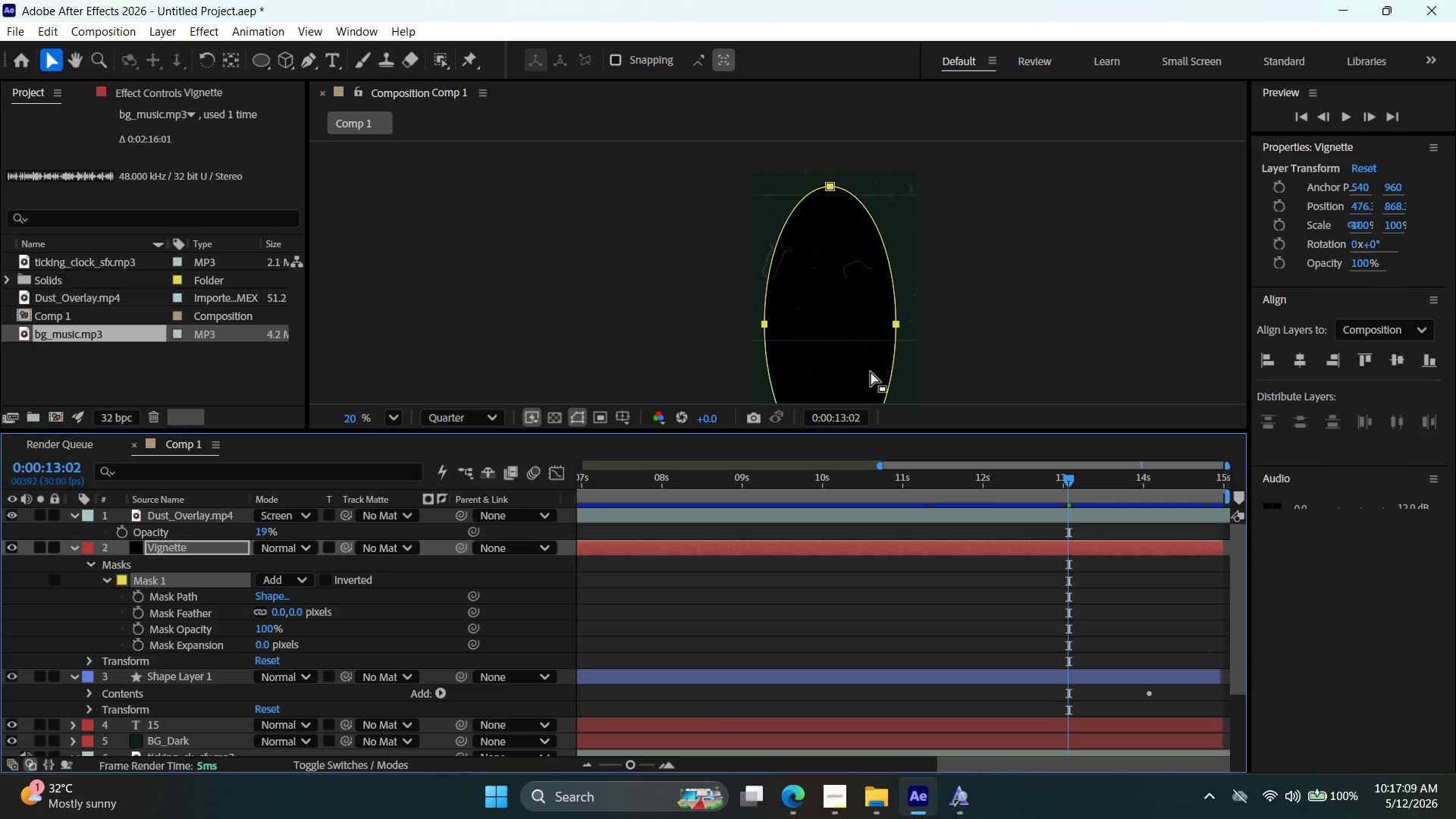 
key(Control+Z)
 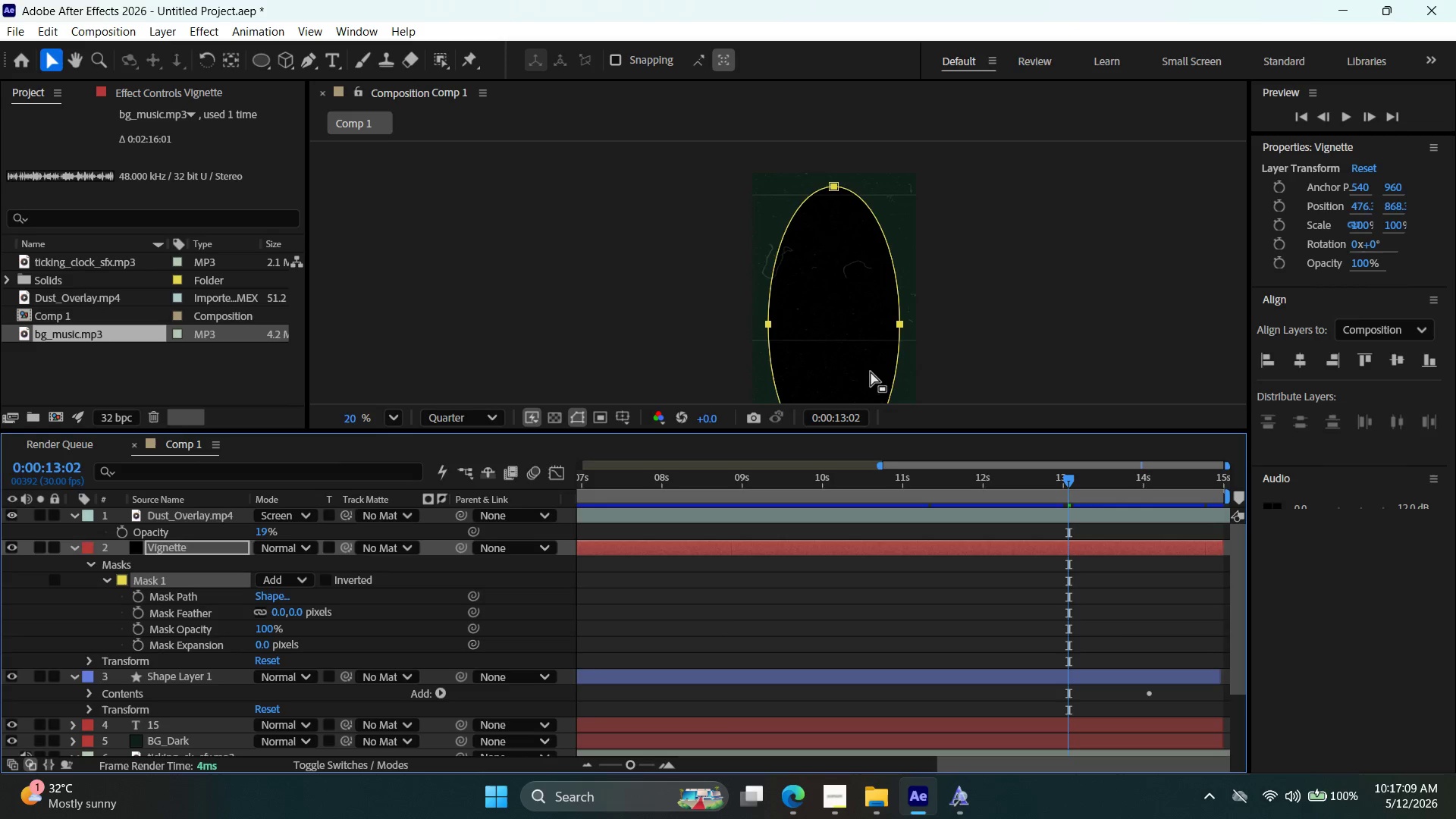 
key(Control+Z)
 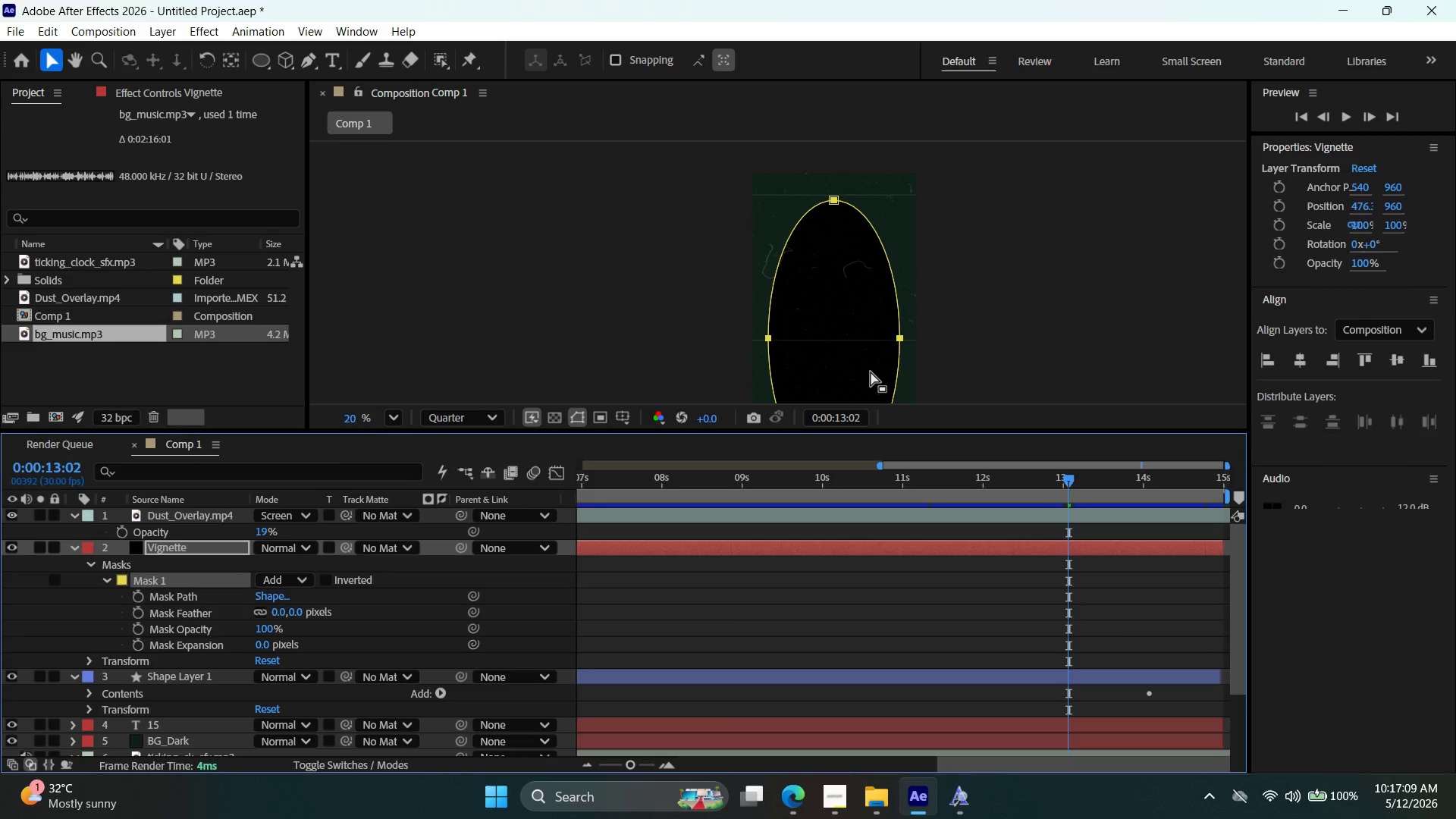 
key(Control+Z)
 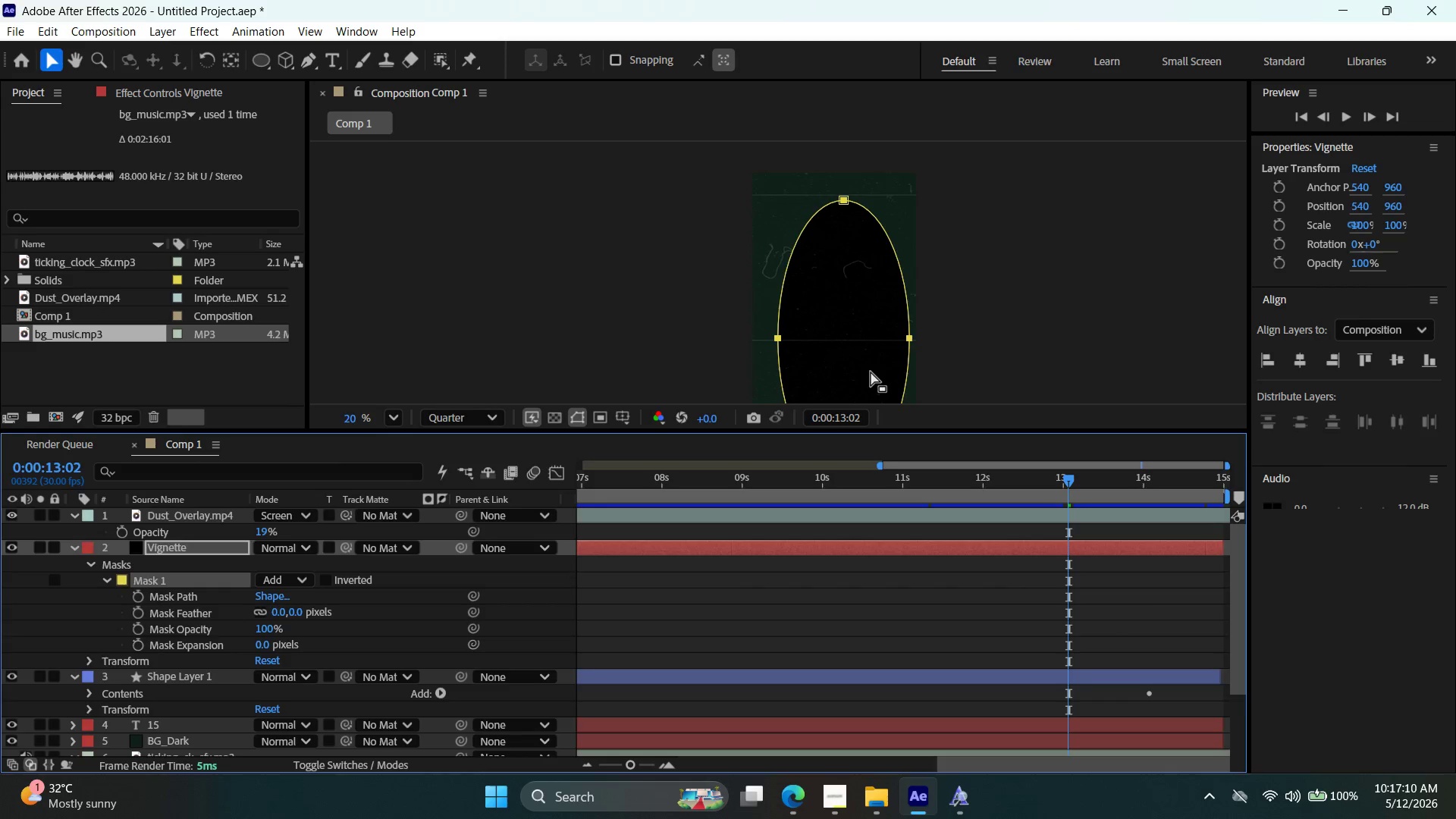 
key(Control+Z)
 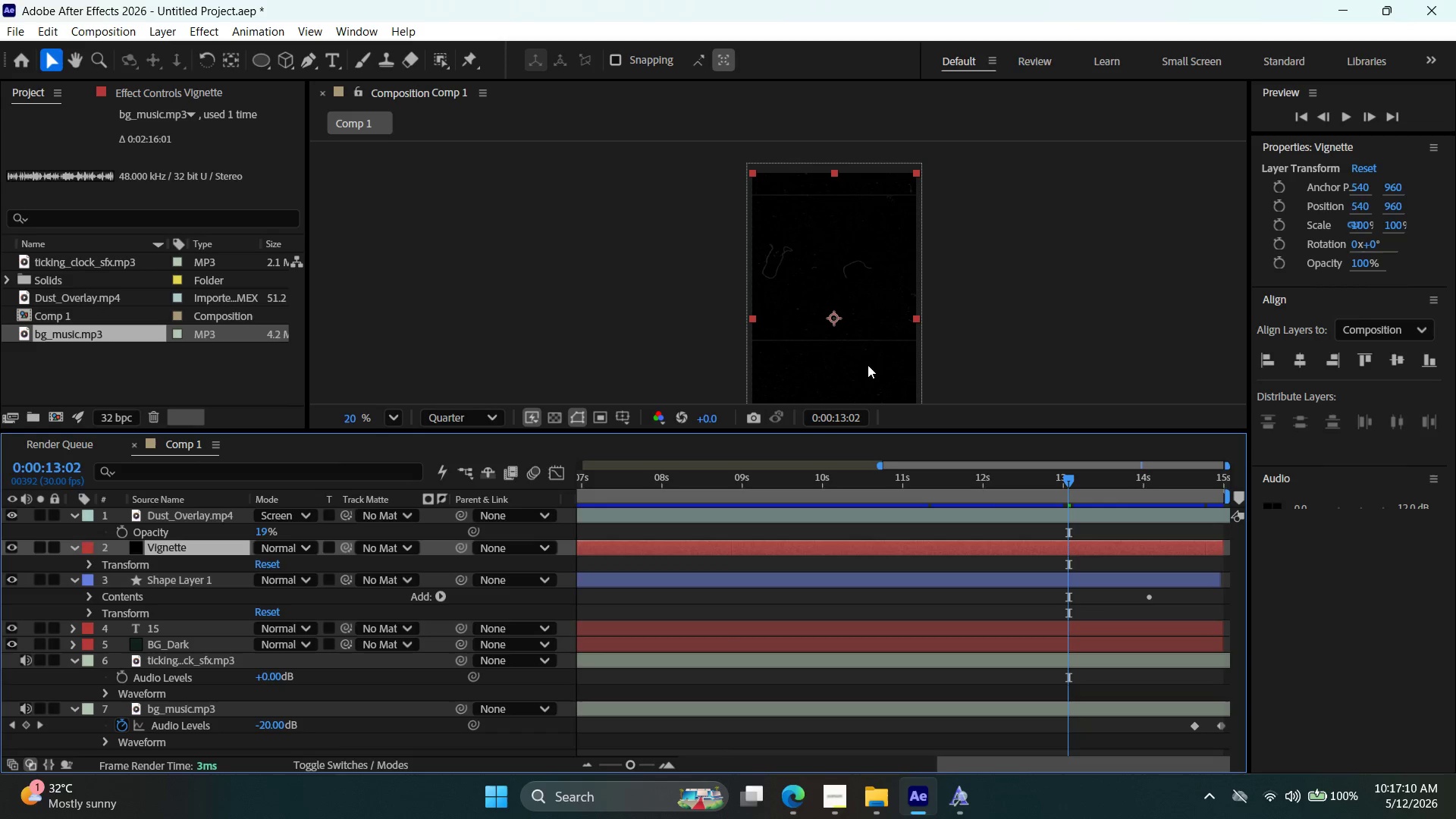 
key(Alt+AltLeft)
 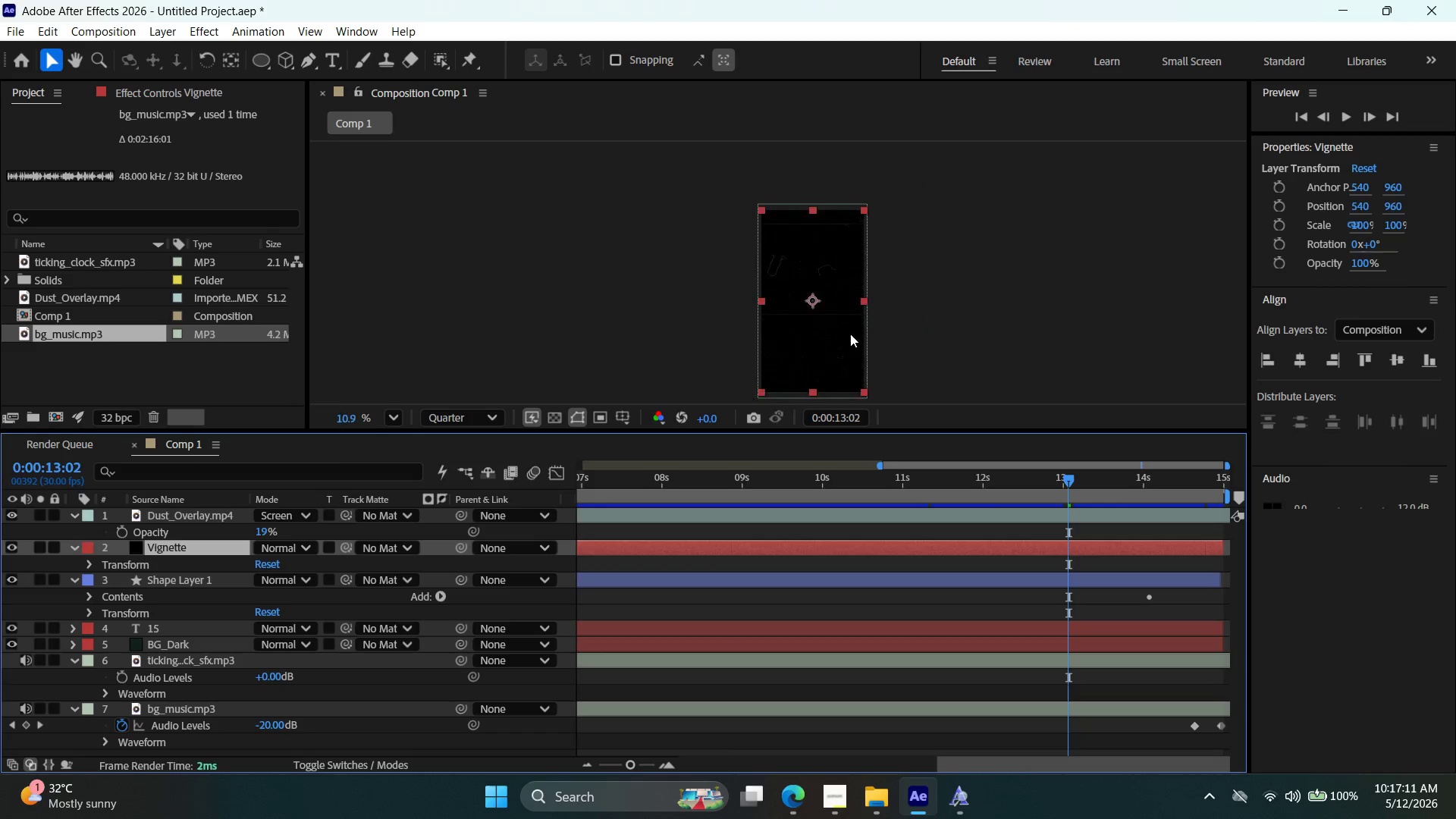 
scroll: coordinate [851, 334], scroll_direction: down, amount: 4.0
 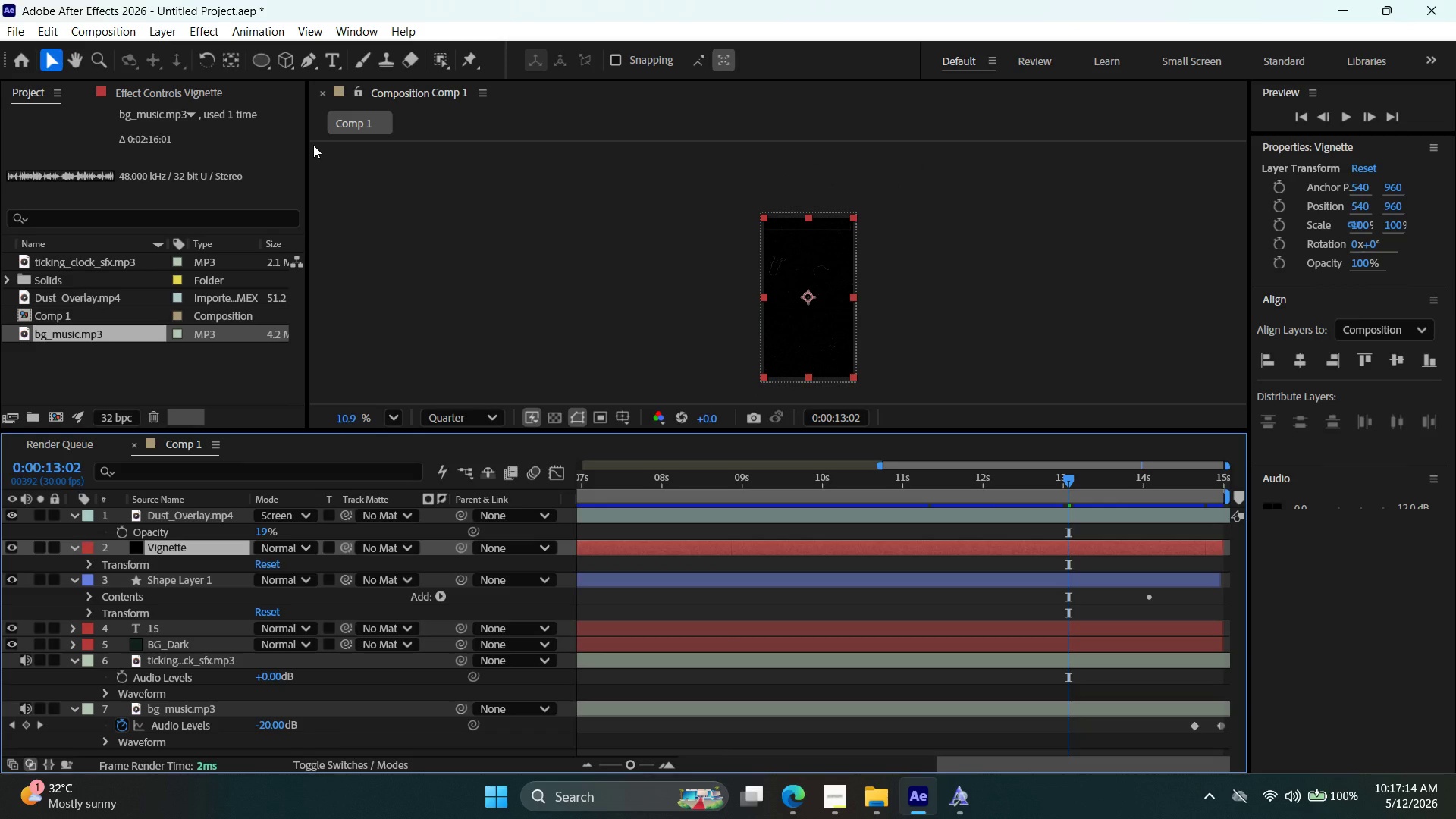 
left_click([256, 65])
 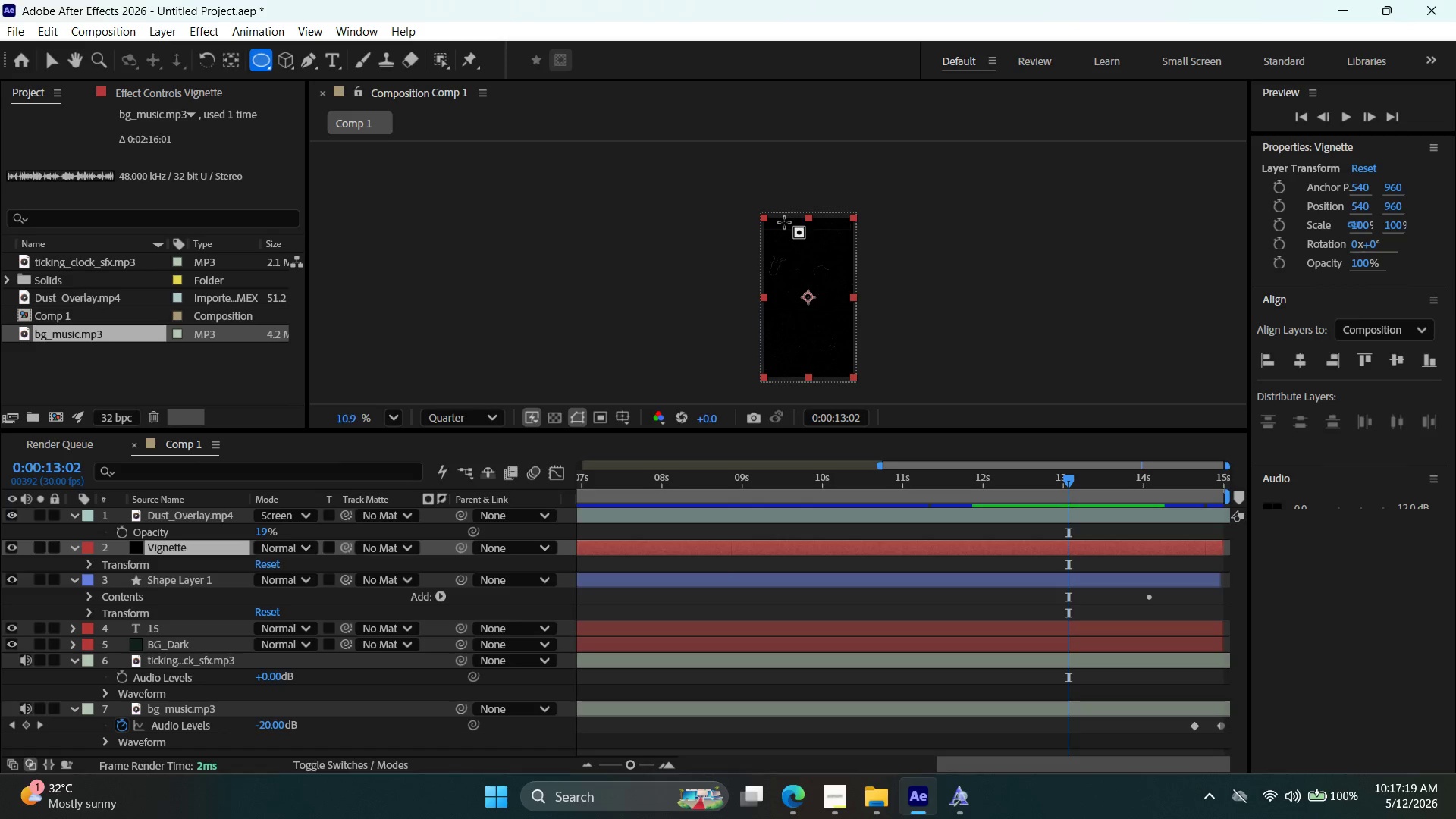 
wait(5.64)
 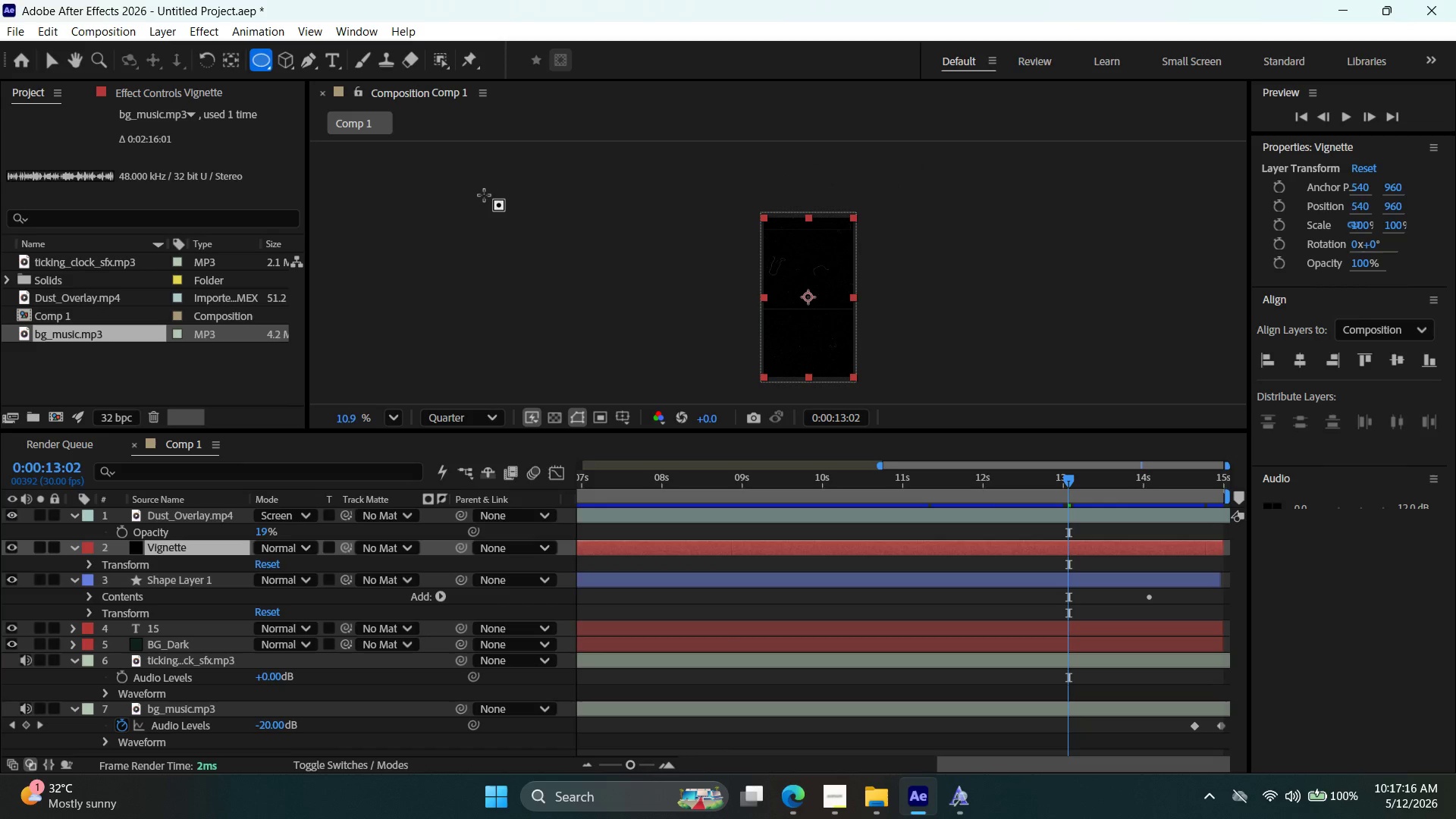 
left_click_drag(start_coordinate=[780, 228], to_coordinate=[842, 362])
 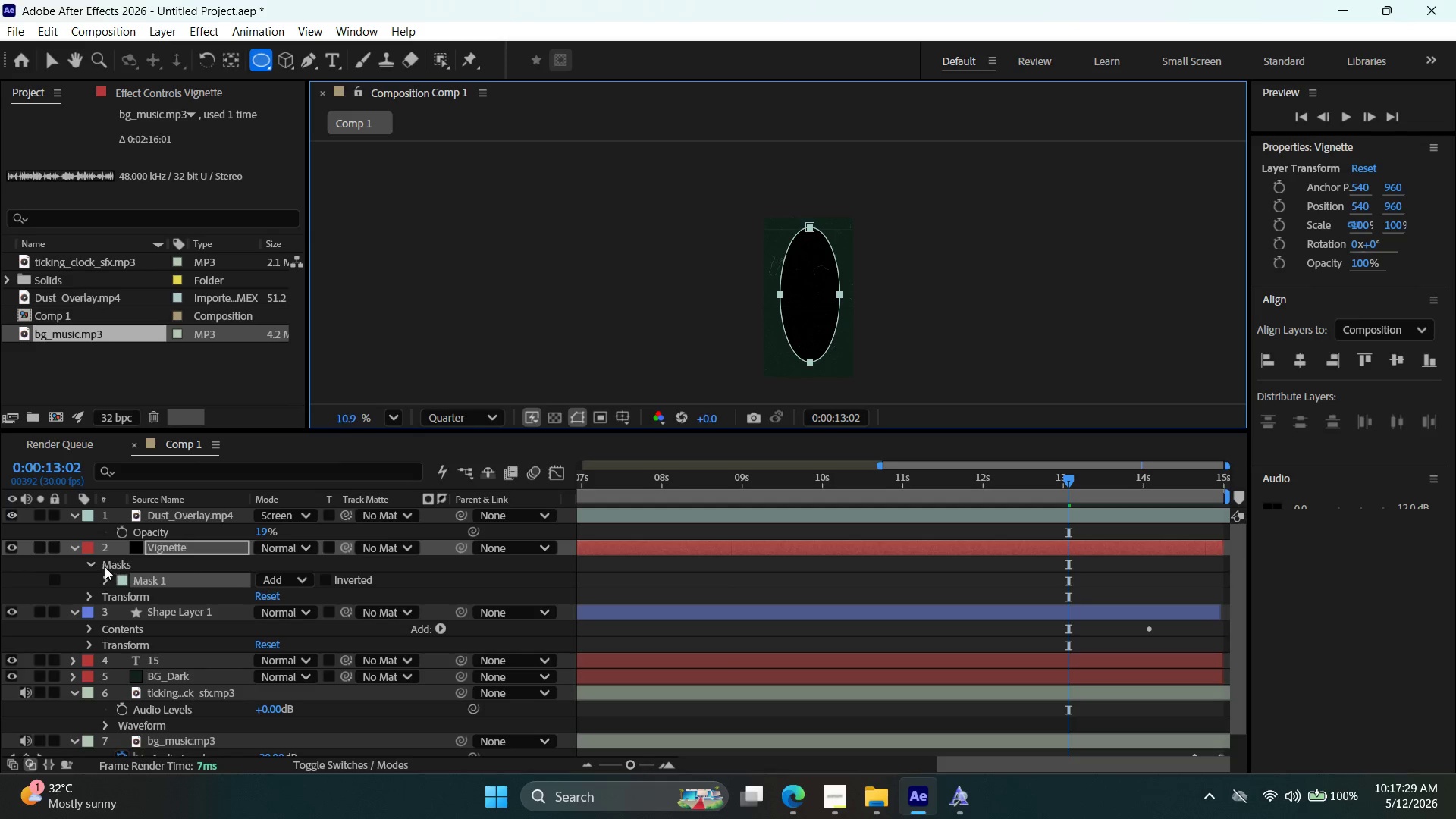 
left_click([334, 579])
 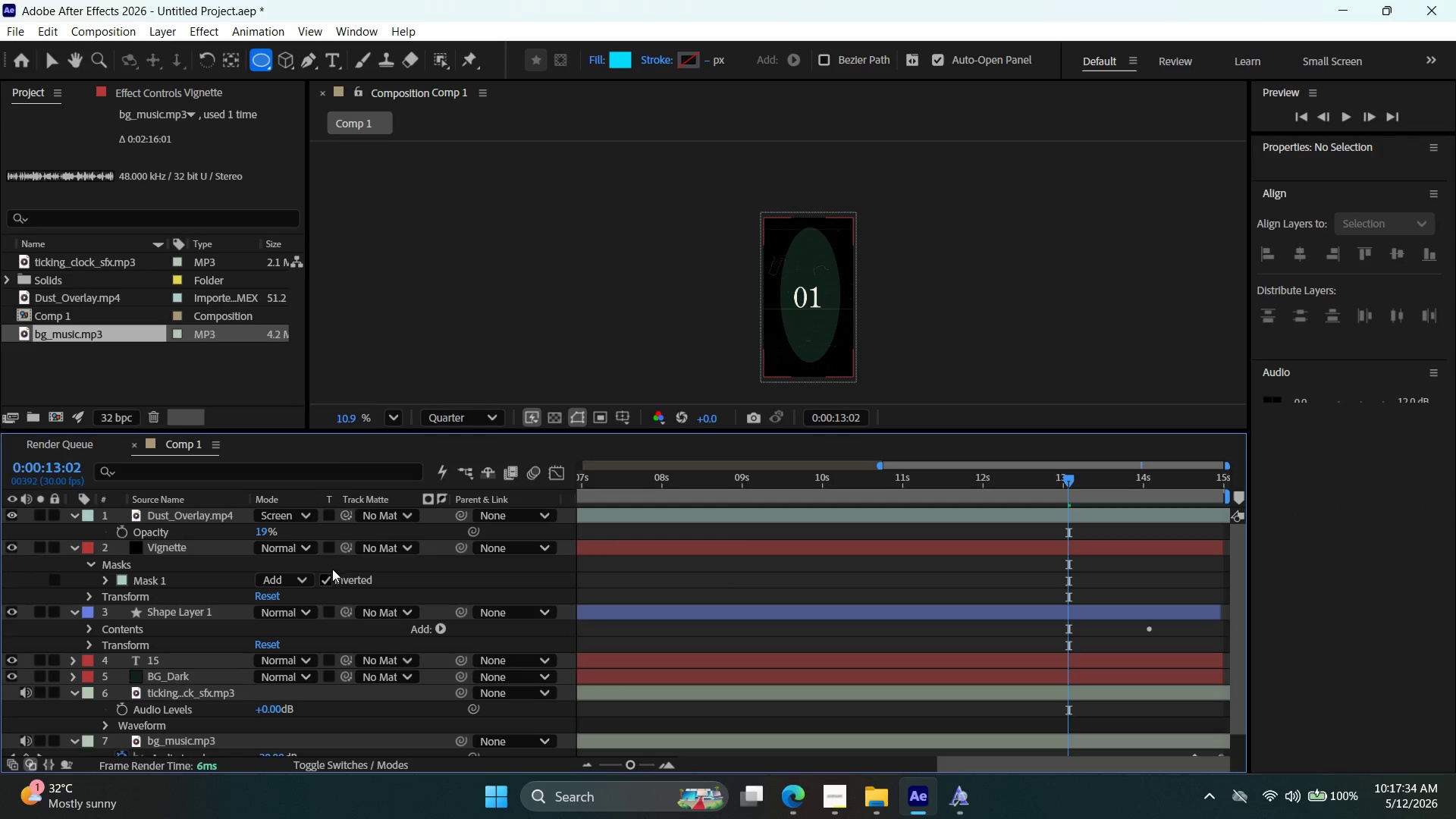 
left_click([105, 581])
 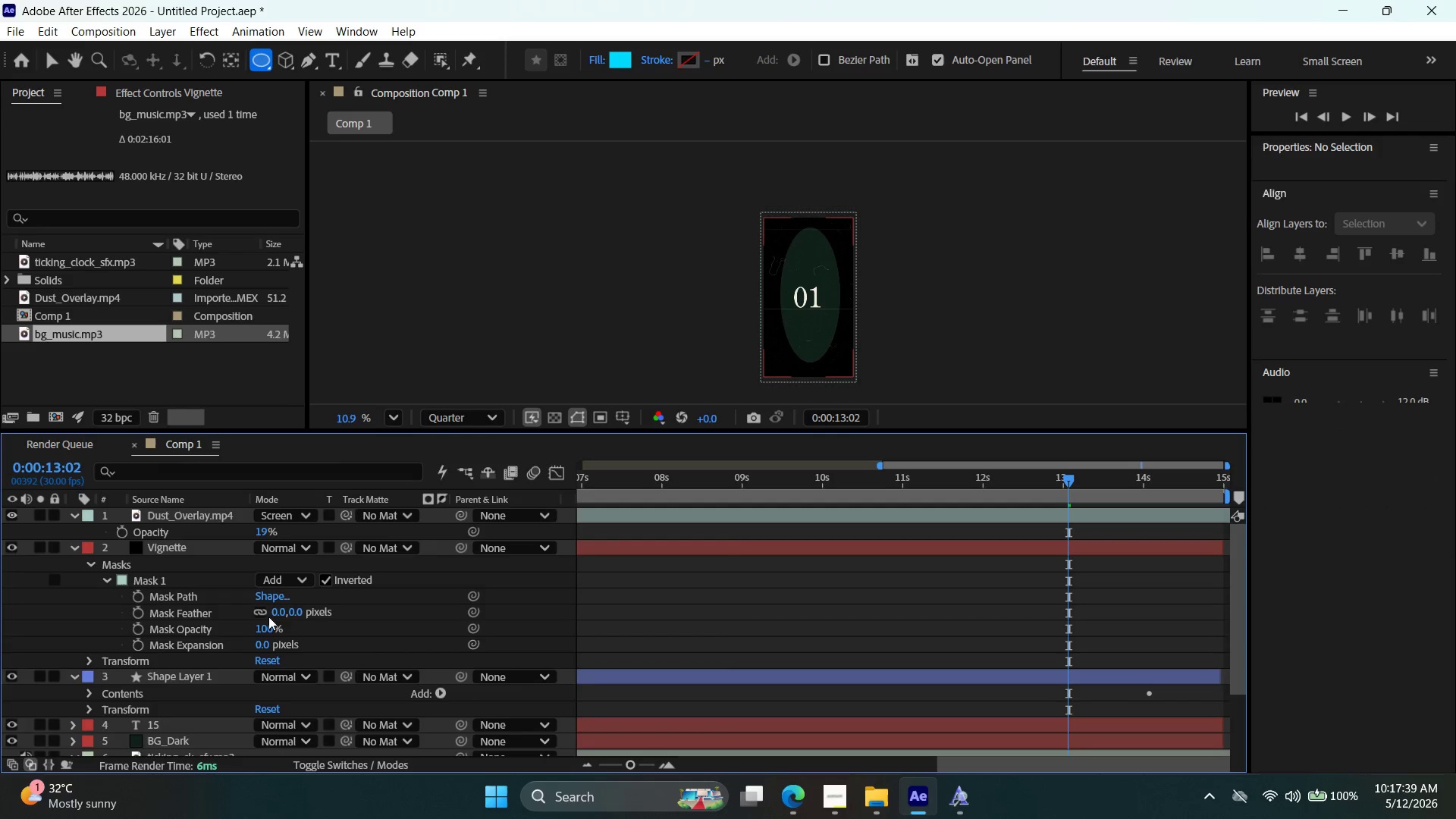 
wait(5.5)
 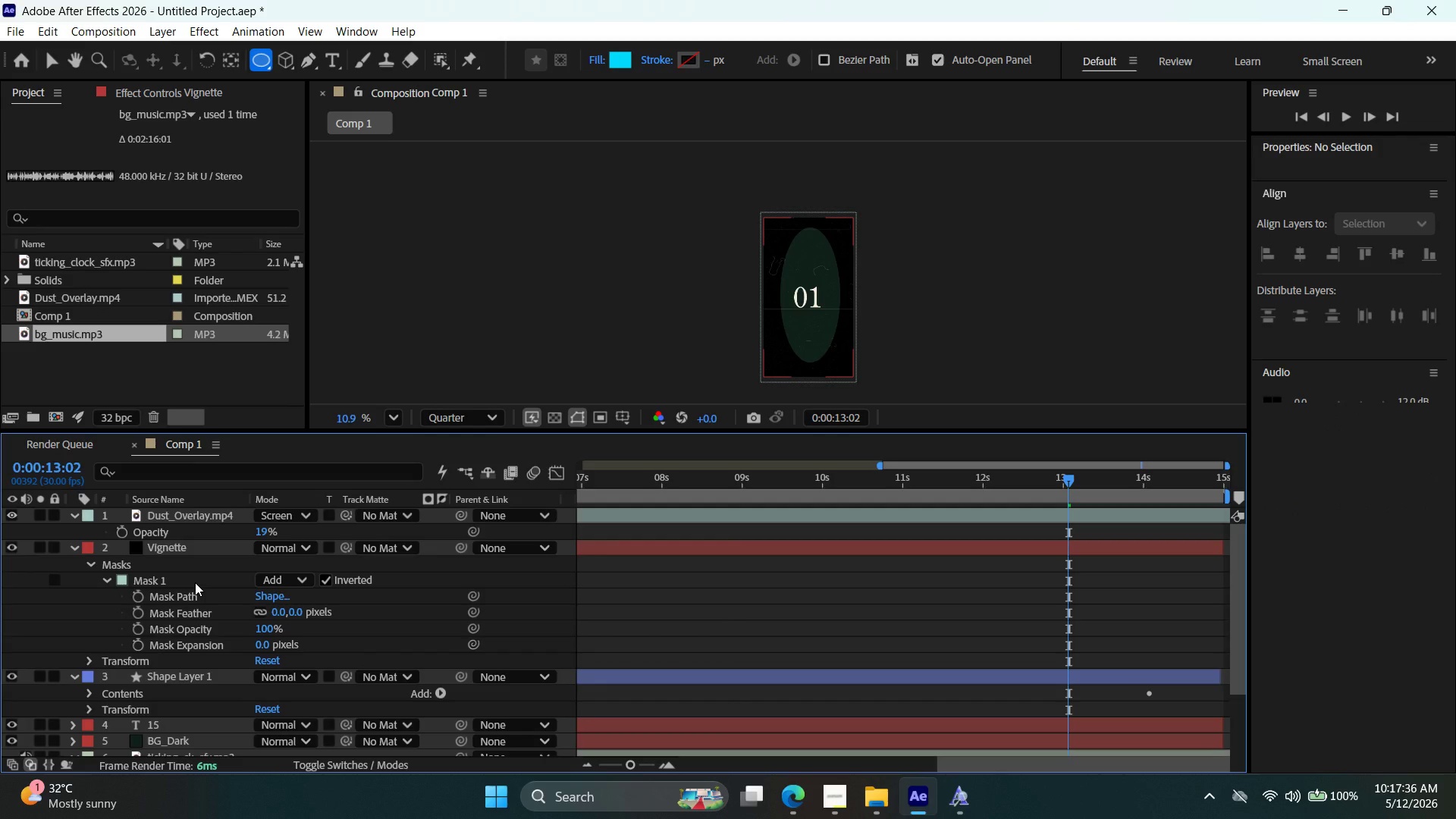 
left_click_drag(start_coordinate=[282, 613], to_coordinate=[679, 619])
 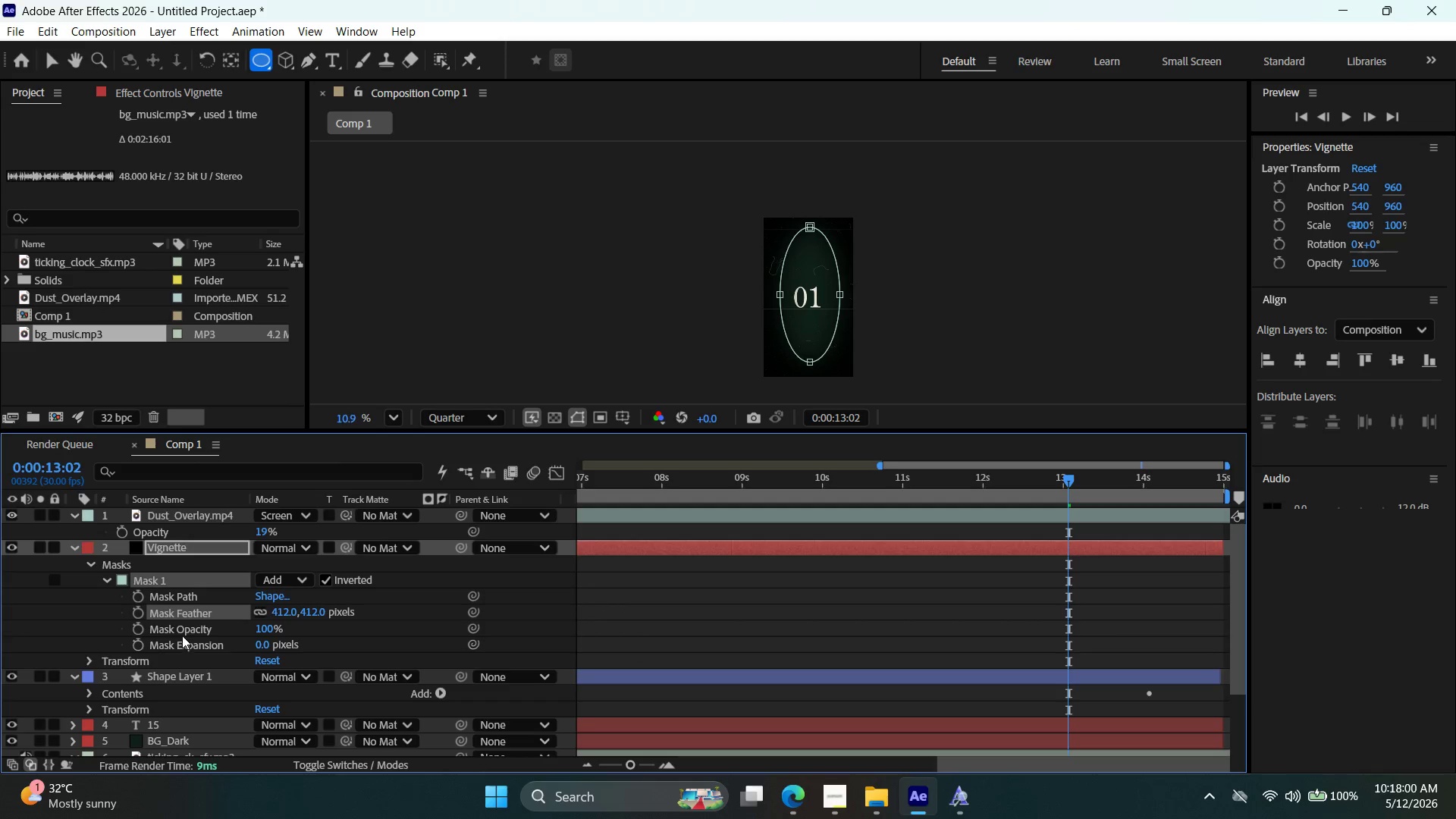 
wait(5.53)
 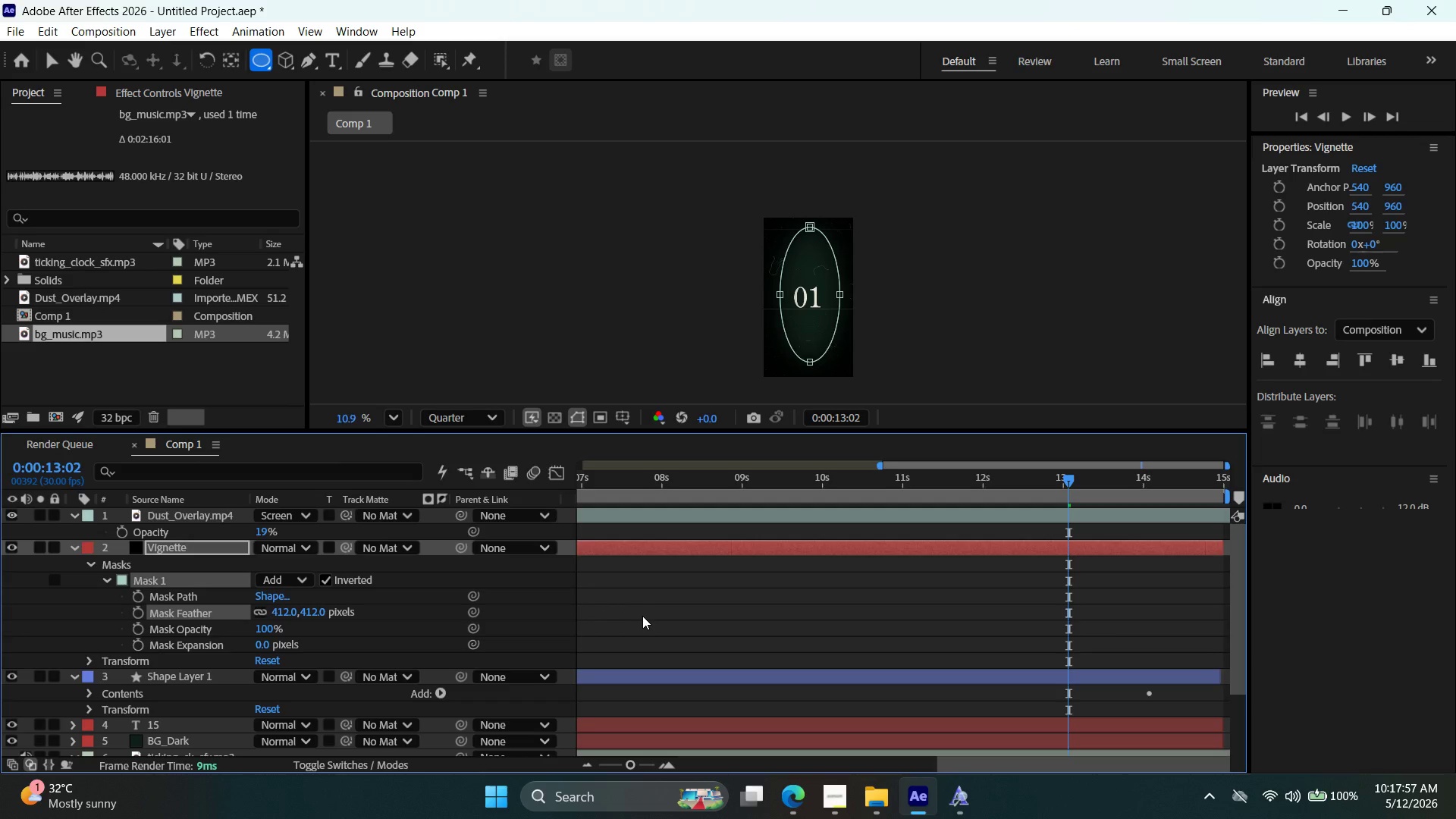 
scroll: coordinate [198, 639], scroll_direction: down, amount: 1.0
 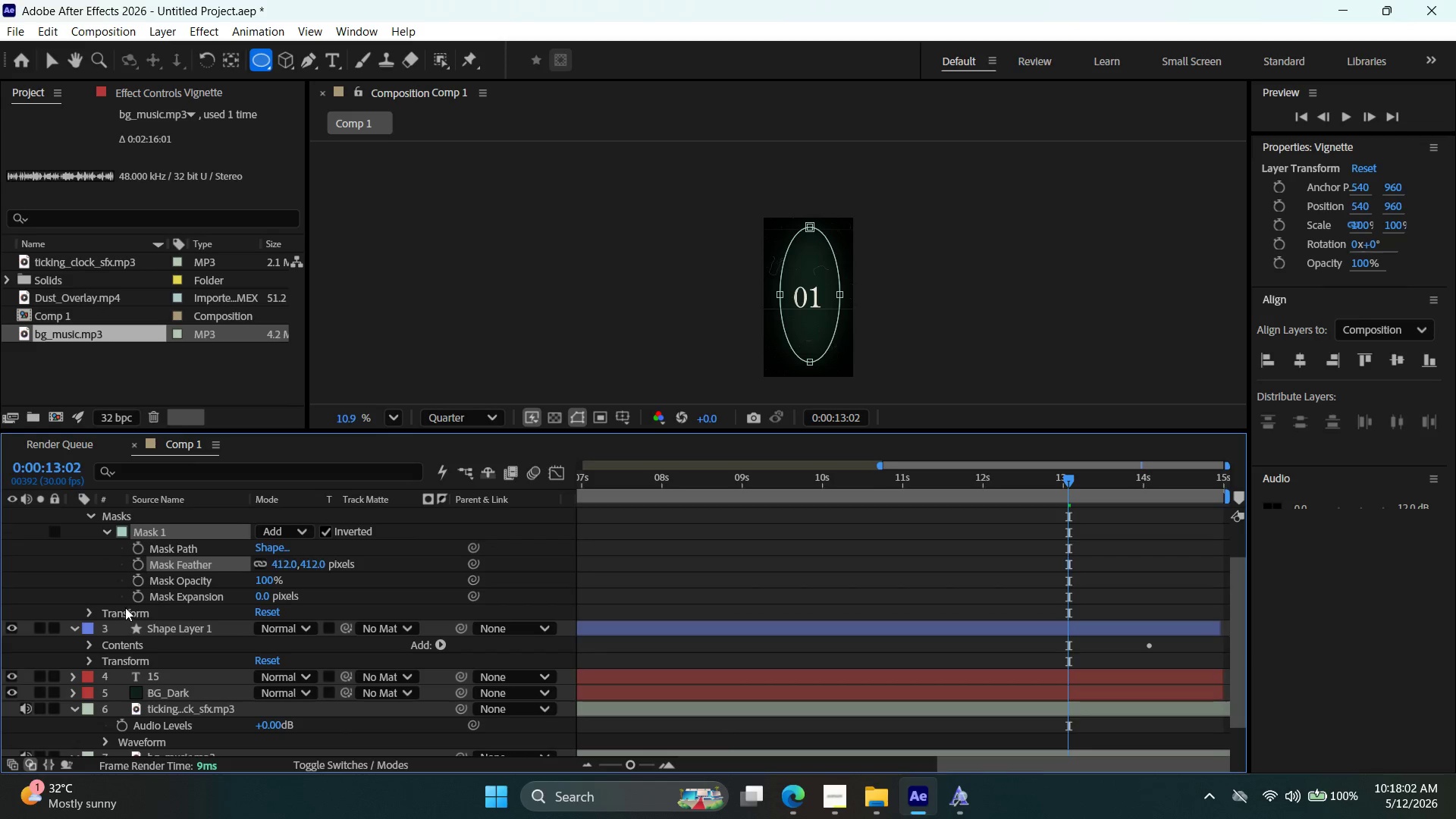 
scroll: coordinate [126, 608], scroll_direction: up, amount: 2.0
 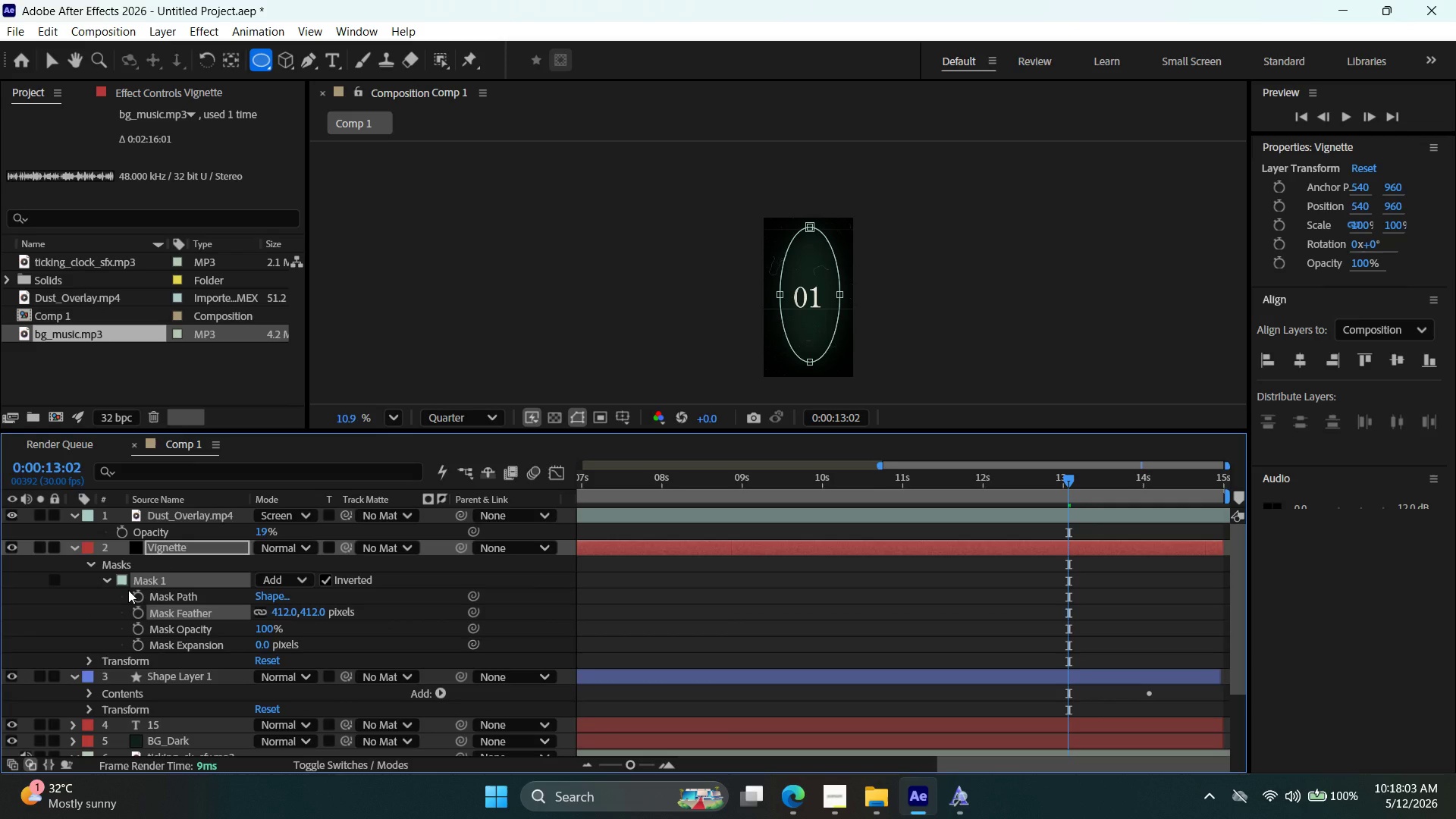 
key(T)
 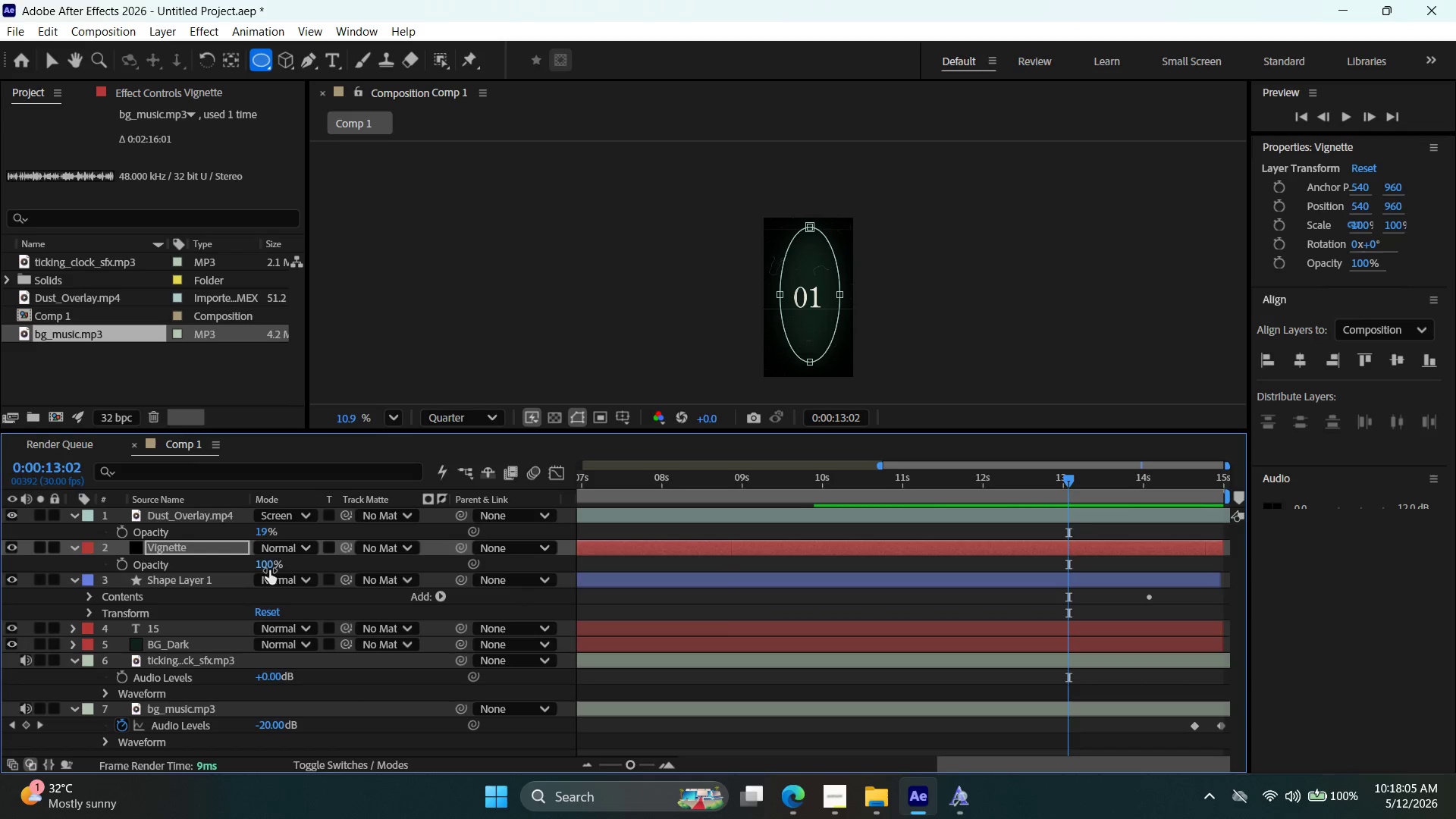 
left_click_drag(start_coordinate=[268, 562], to_coordinate=[197, 566])
 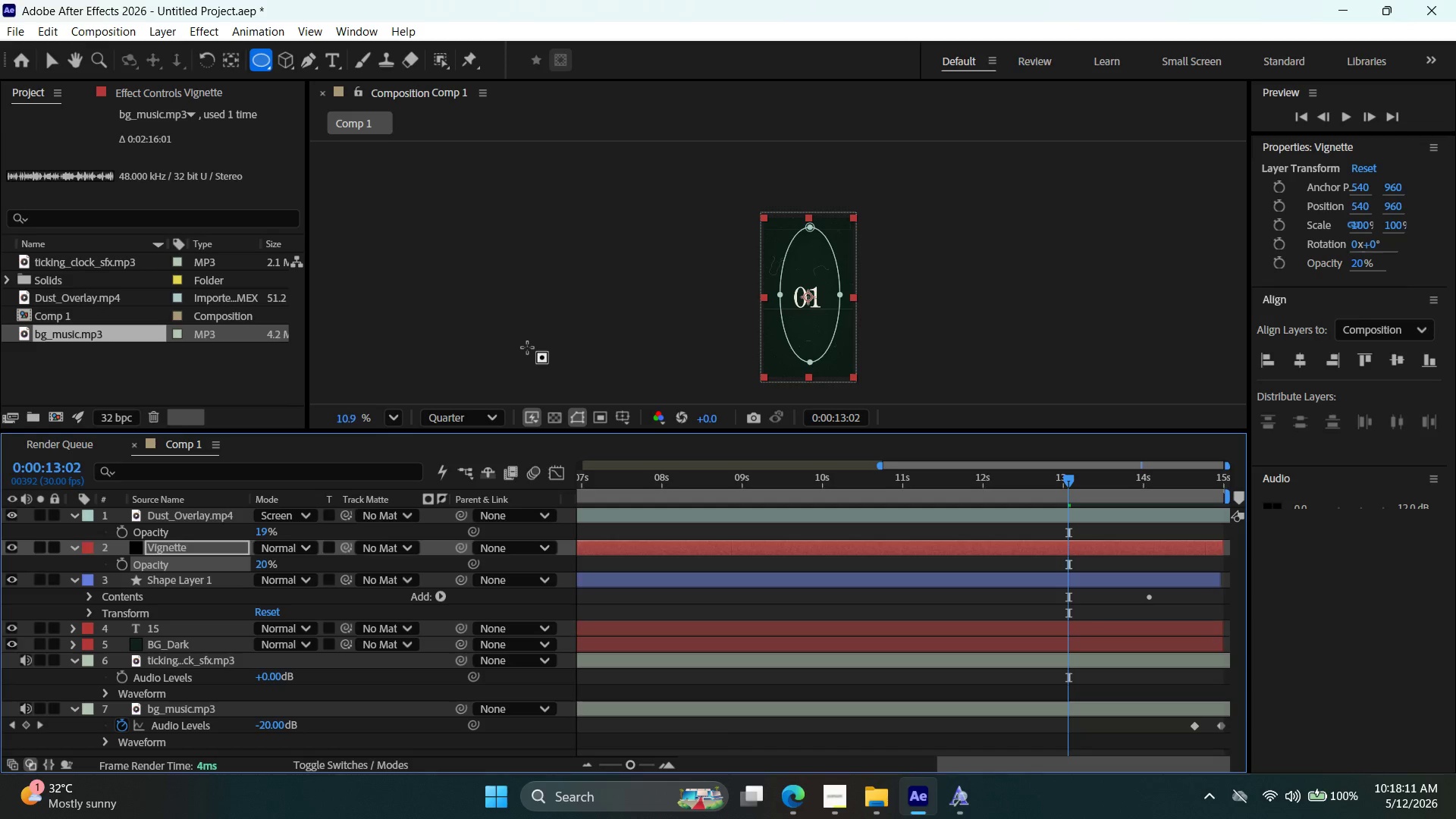 
left_click([529, 345])
 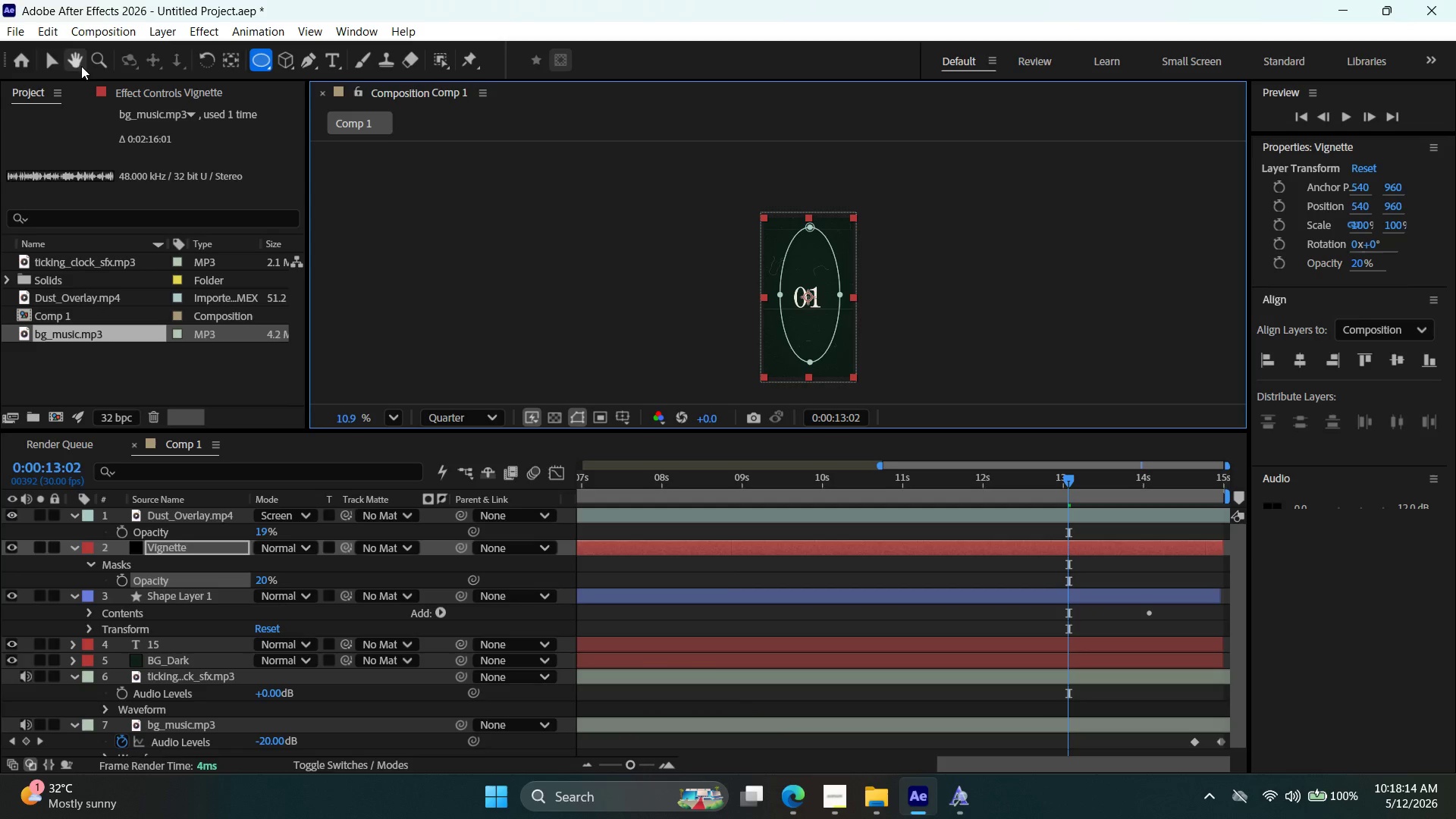 
double_click([420, 217])
 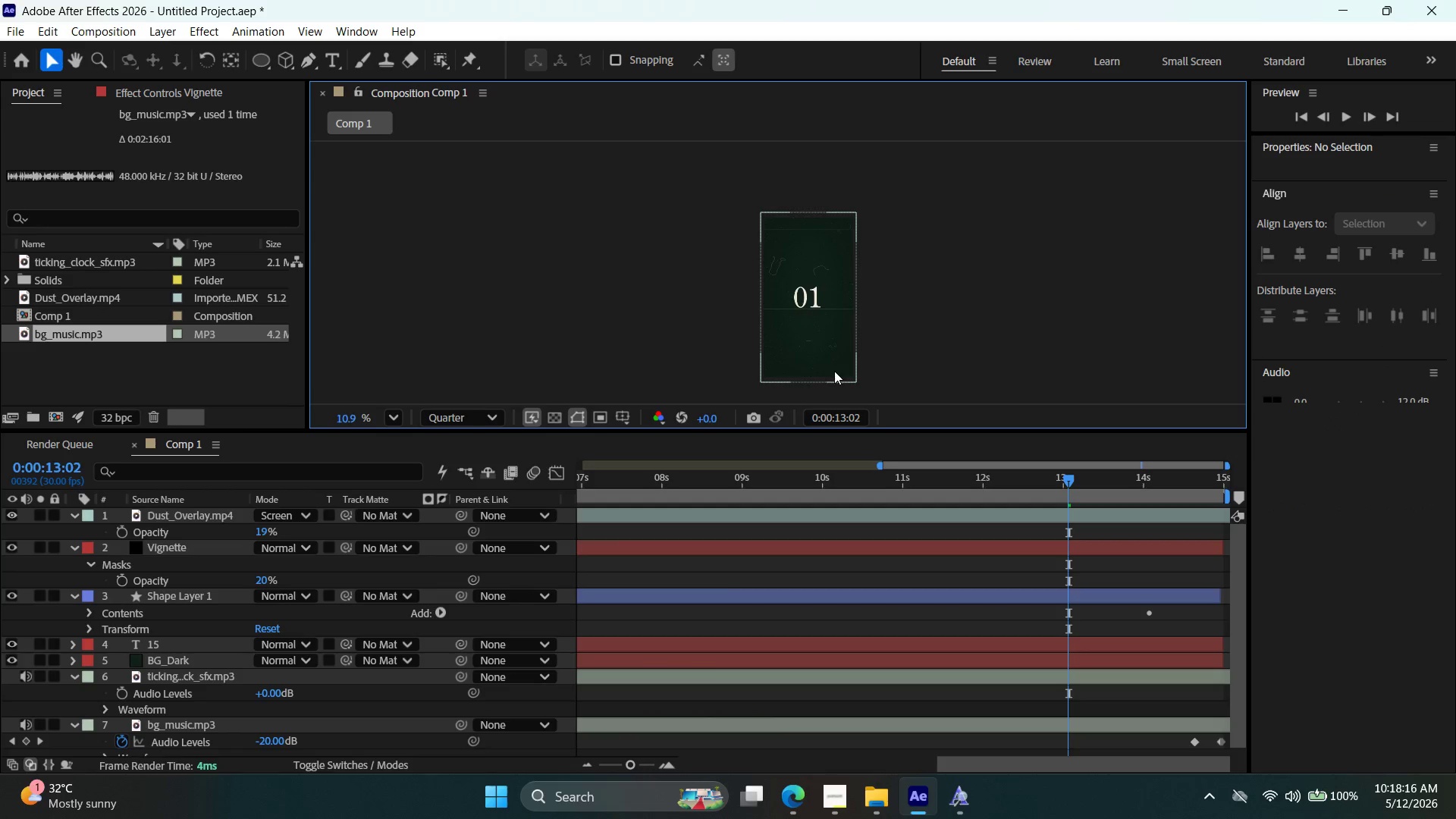 
key(Alt+AltLeft)
 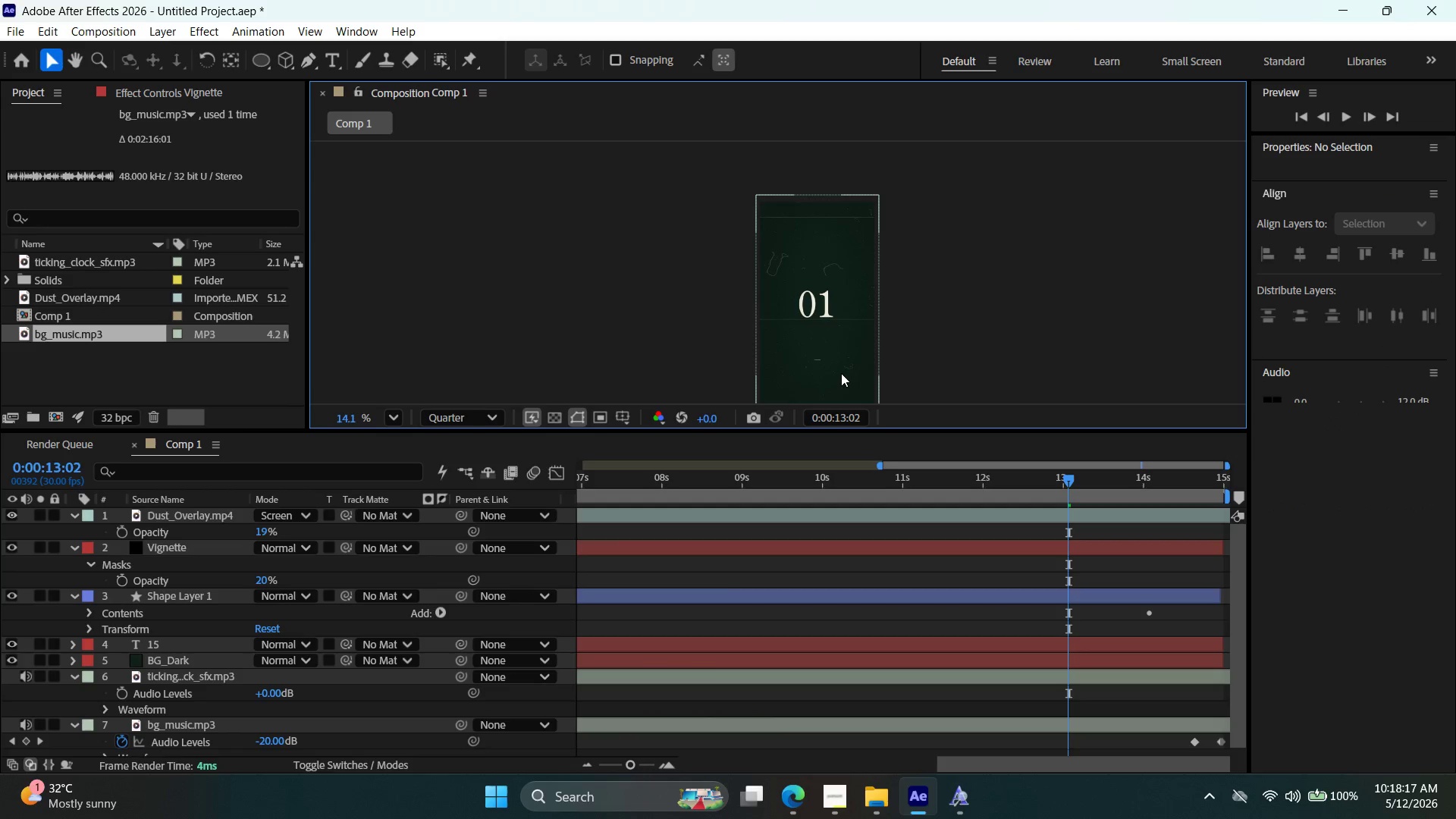 
scroll: coordinate [841, 373], scroll_direction: up, amount: 2.0
 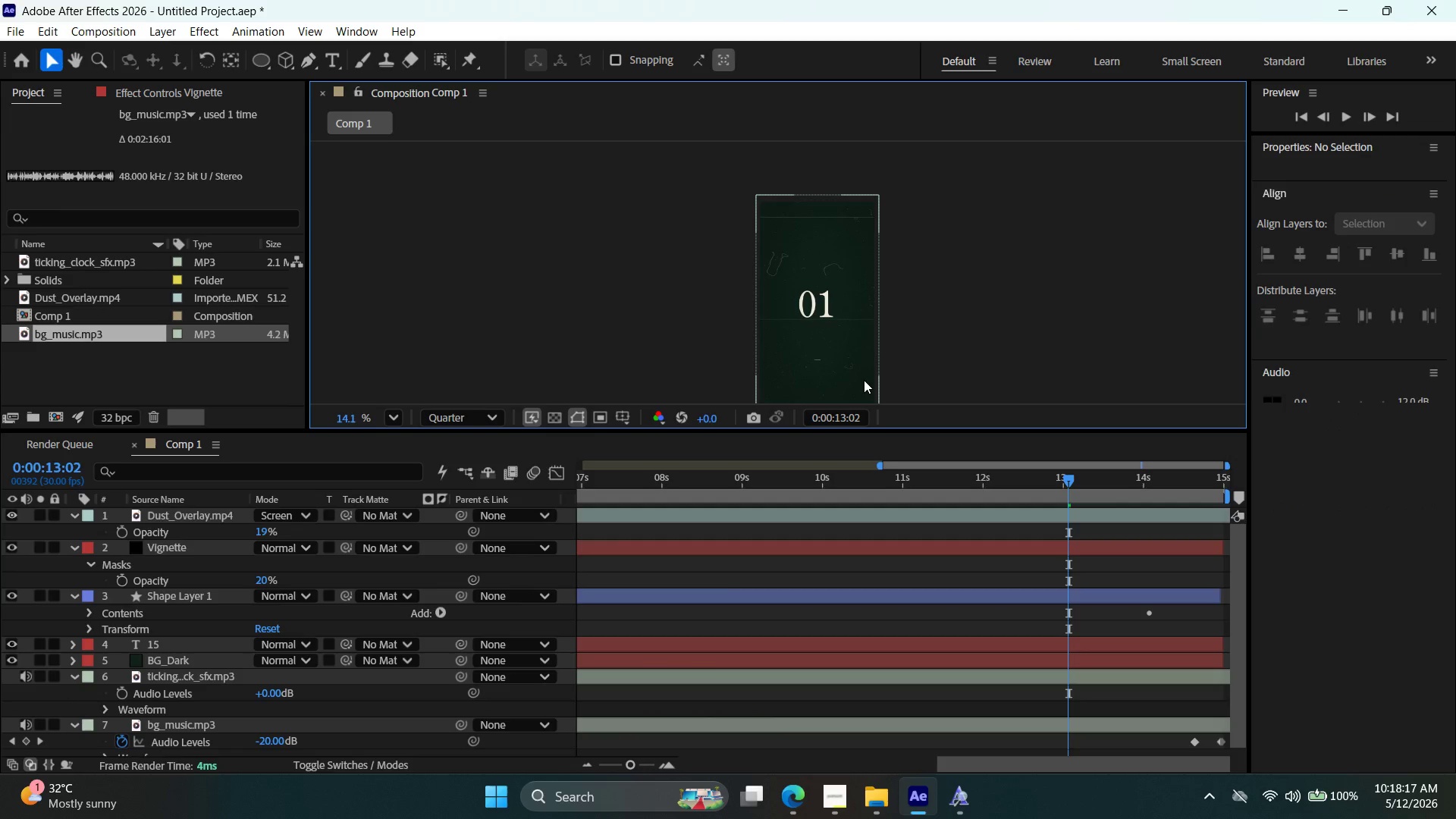 
left_click([864, 380])
 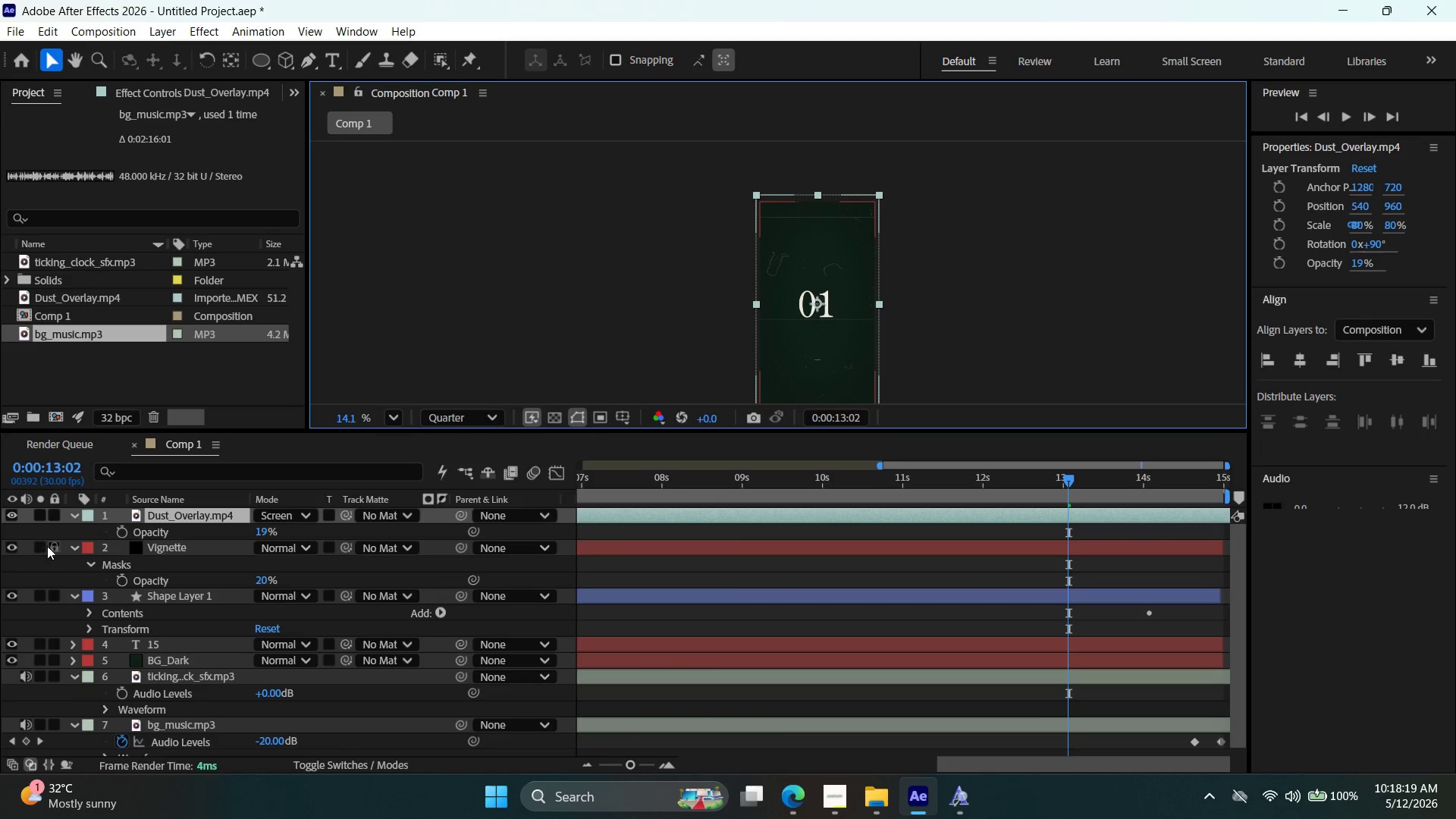 
double_click([46, 546])
 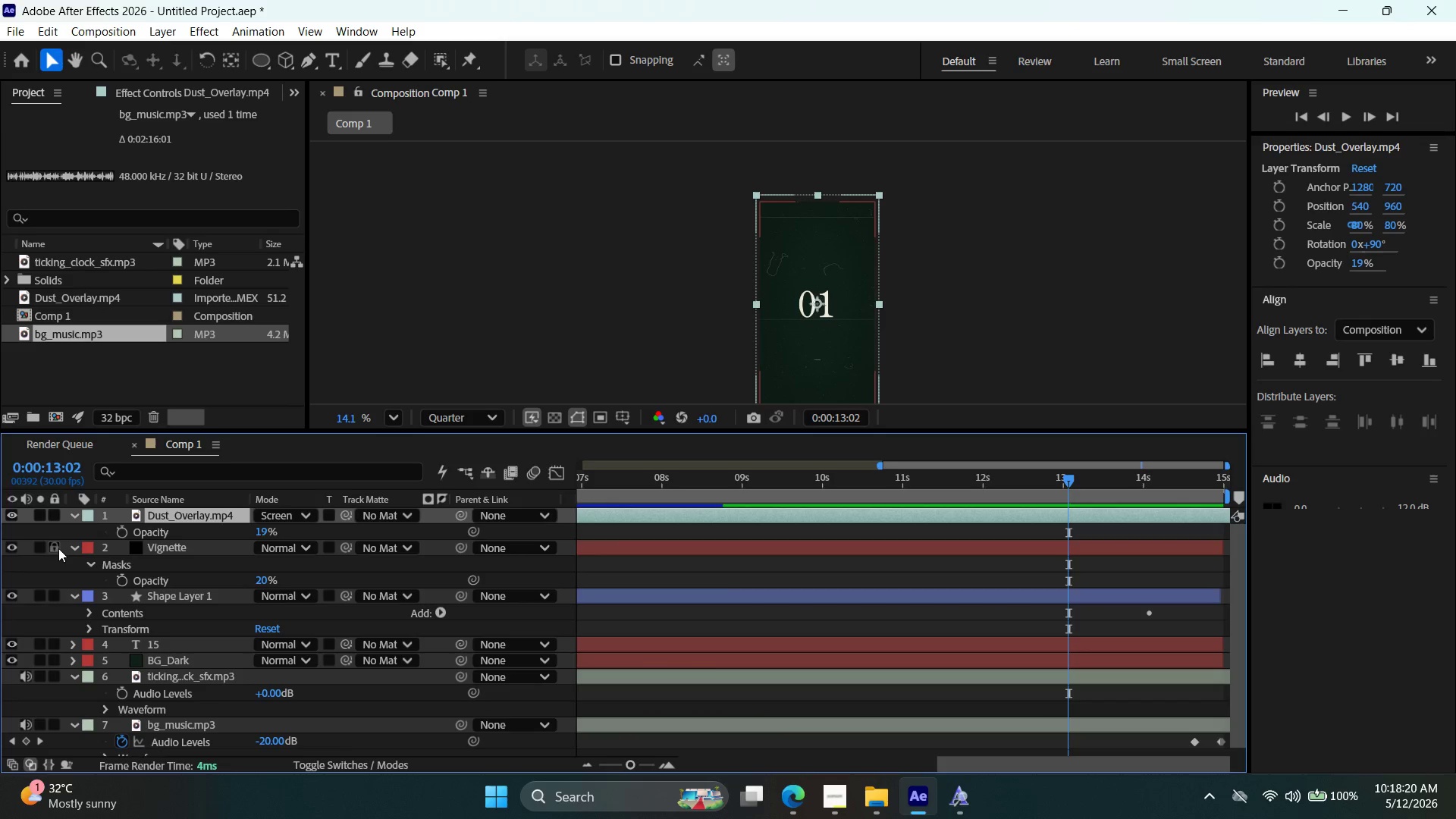 
triple_click([59, 548])
 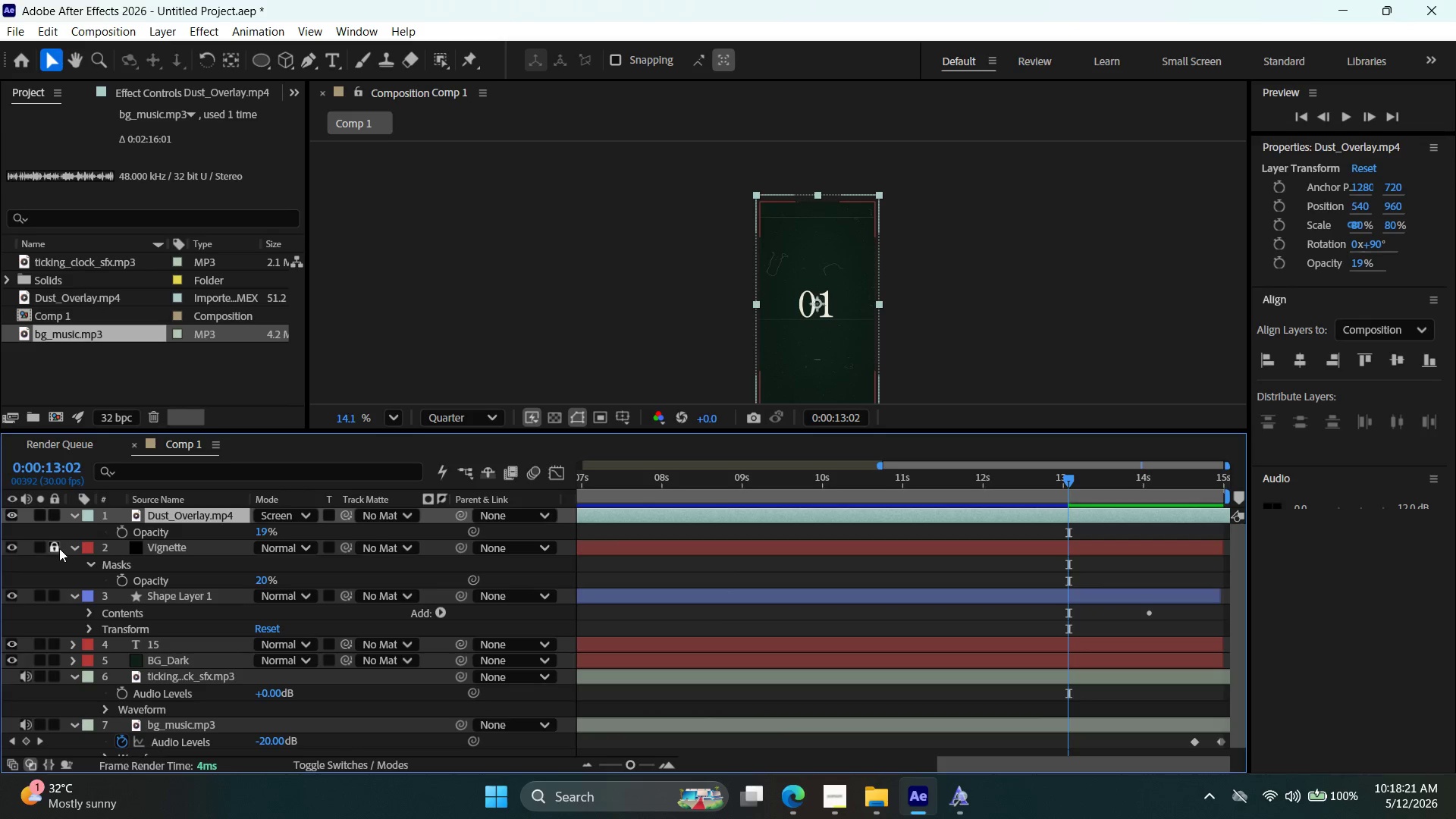 
left_click([59, 548])
 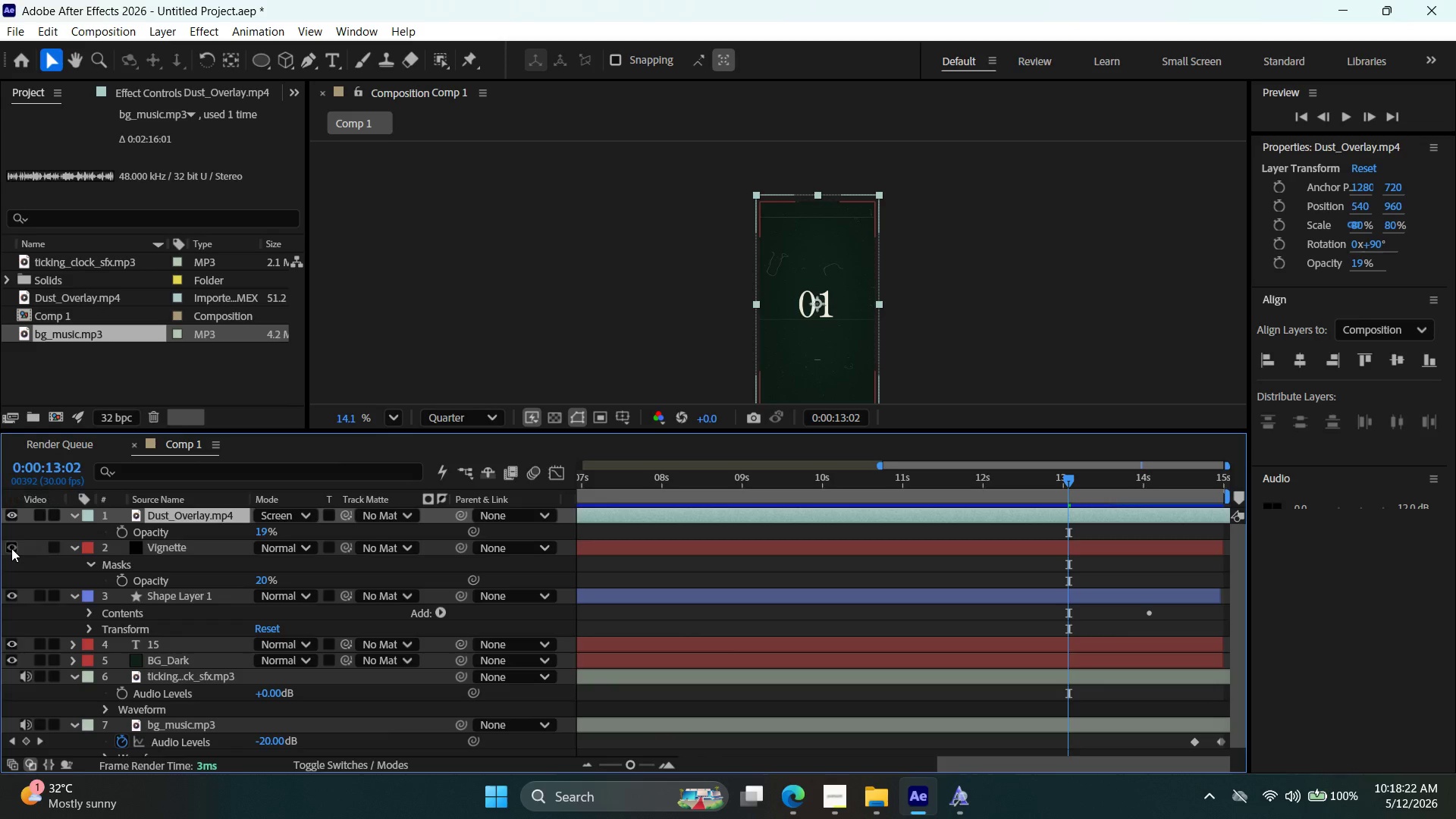 
double_click([12, 545])
 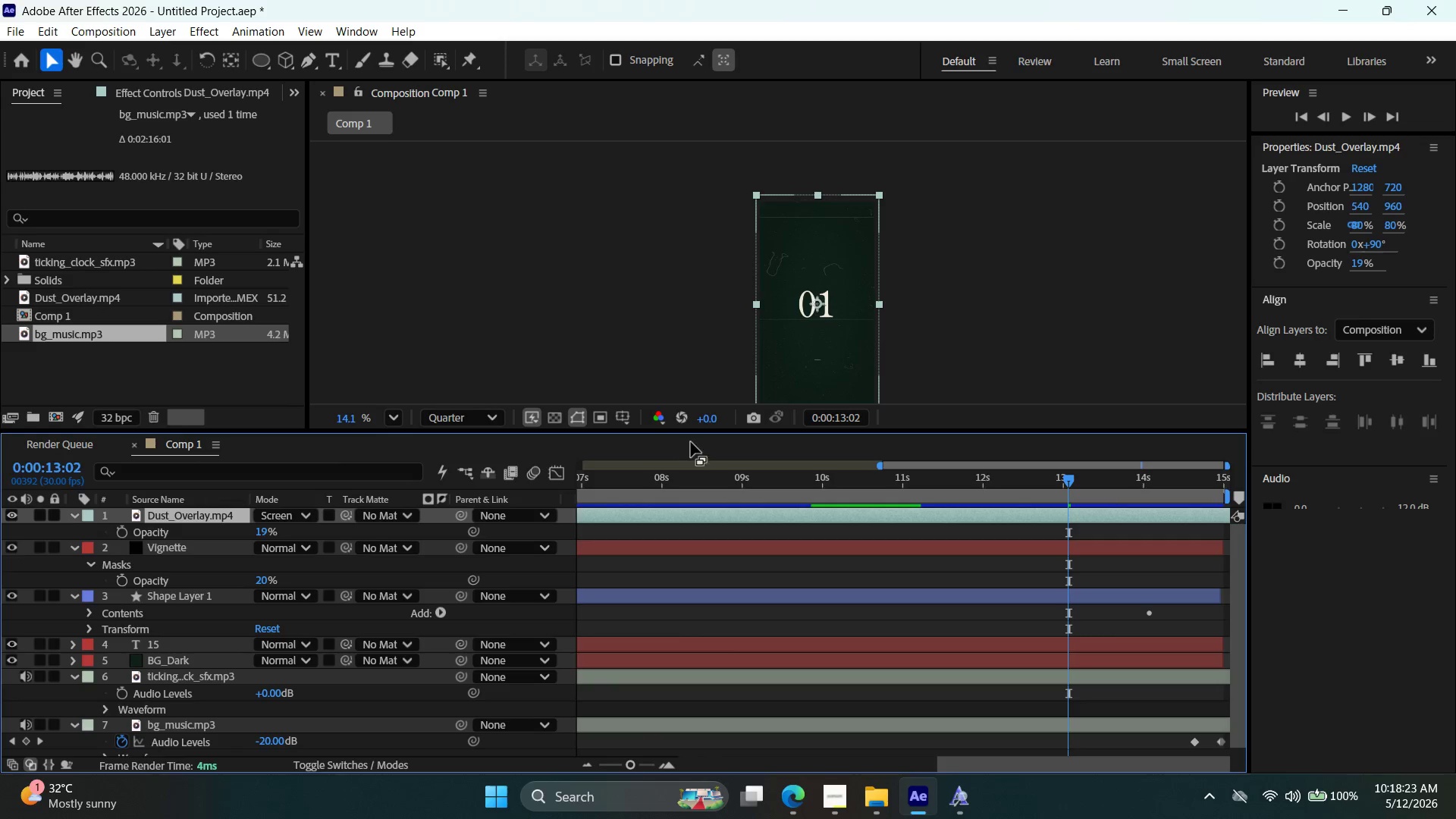 
left_click([1118, 318])
 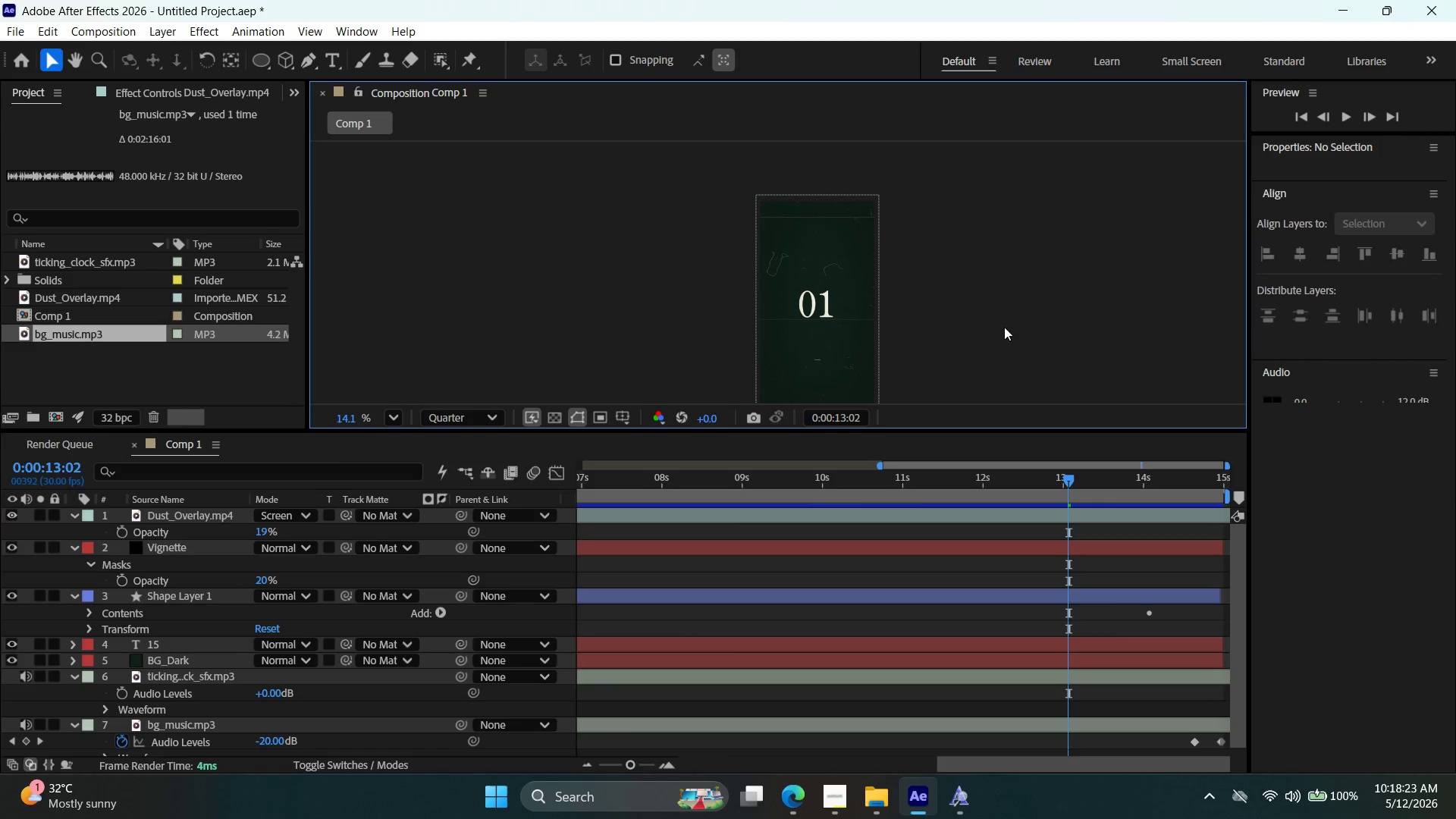 
key(Alt+AltLeft)
 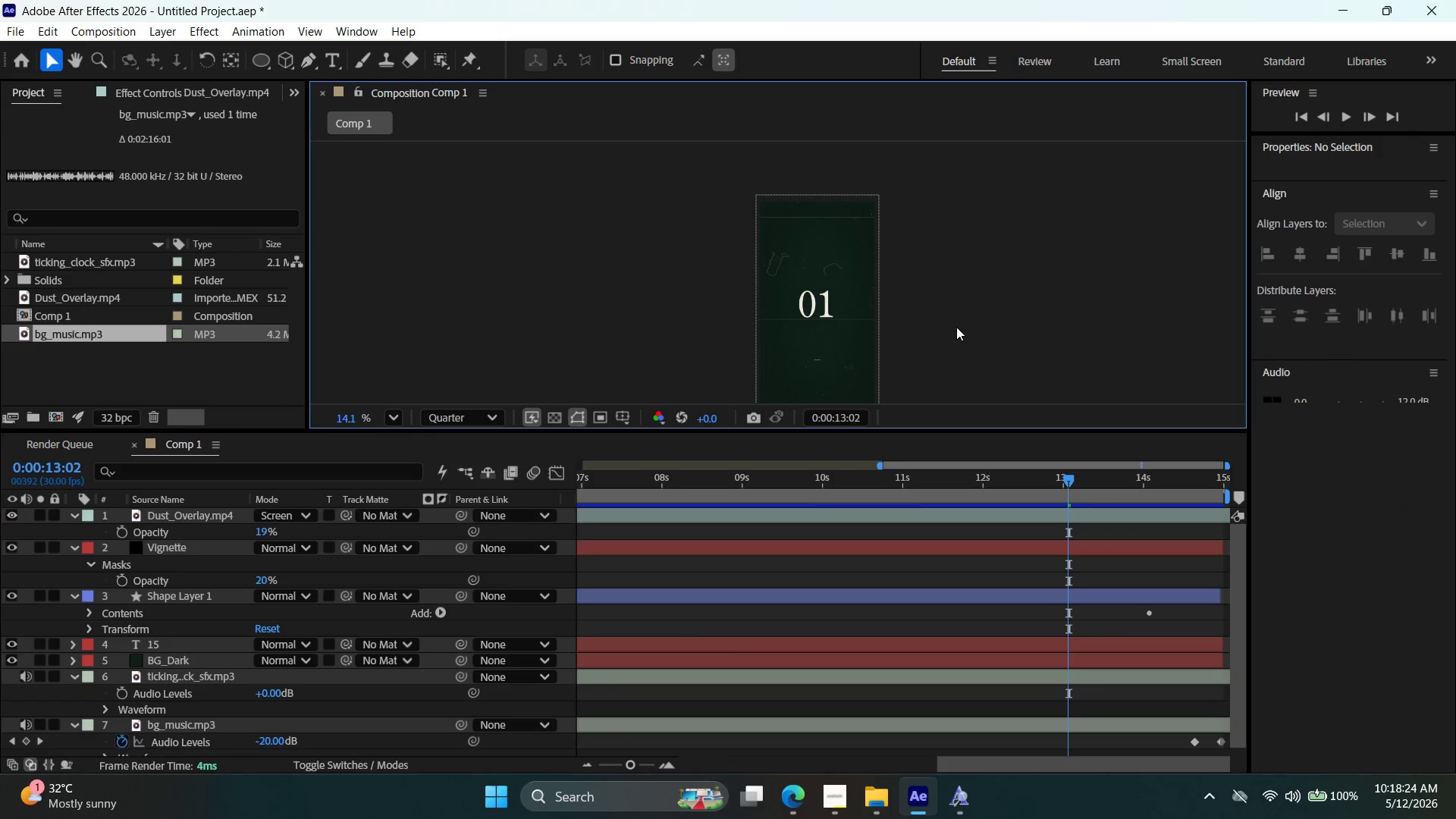 
hold_key(key=Space, duration=1.03)
 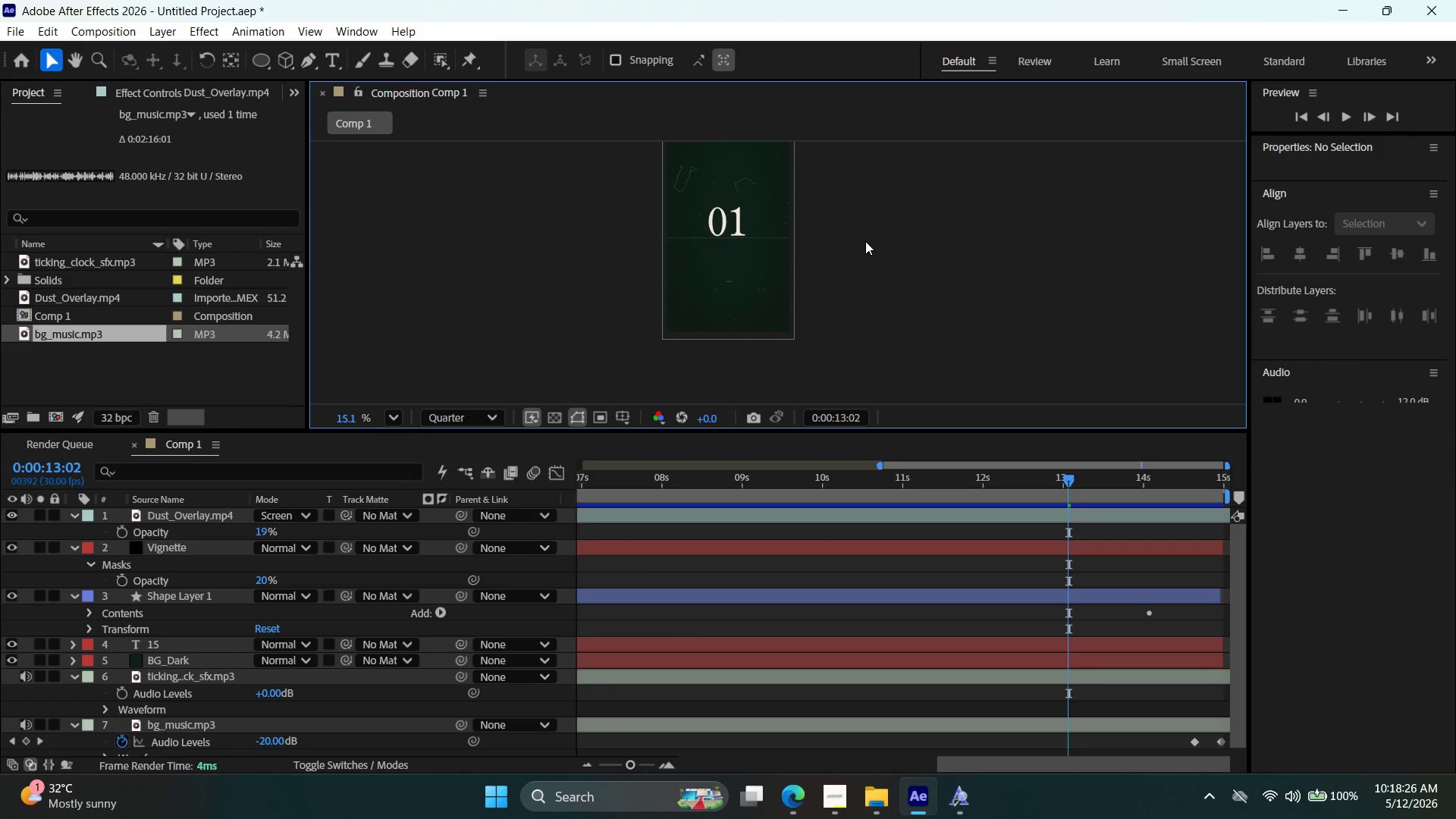 
scroll: coordinate [953, 327], scroll_direction: up, amount: 4.0
 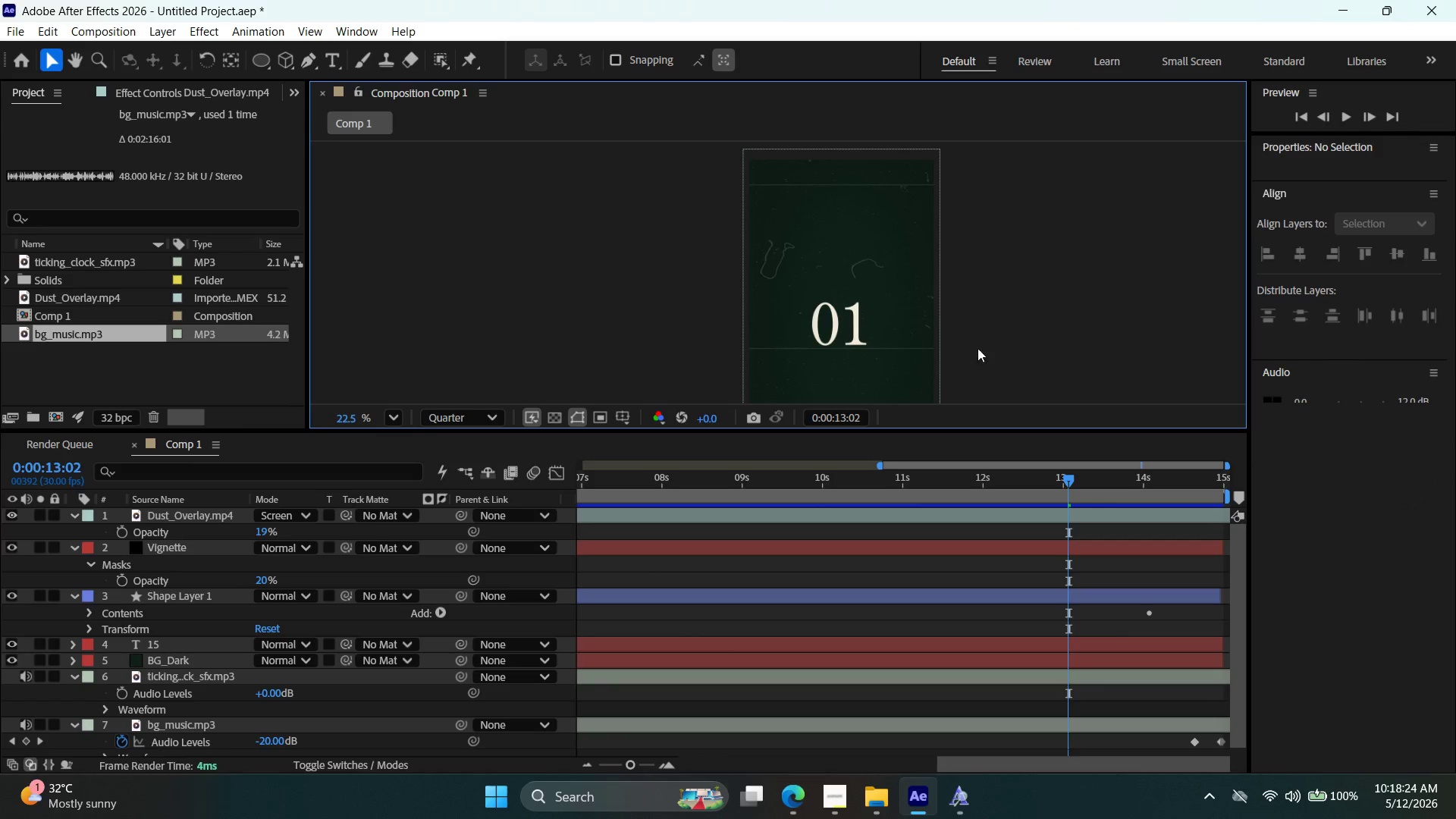 
left_click_drag(start_coordinate=[1003, 345], to_coordinate=[866, 218])
 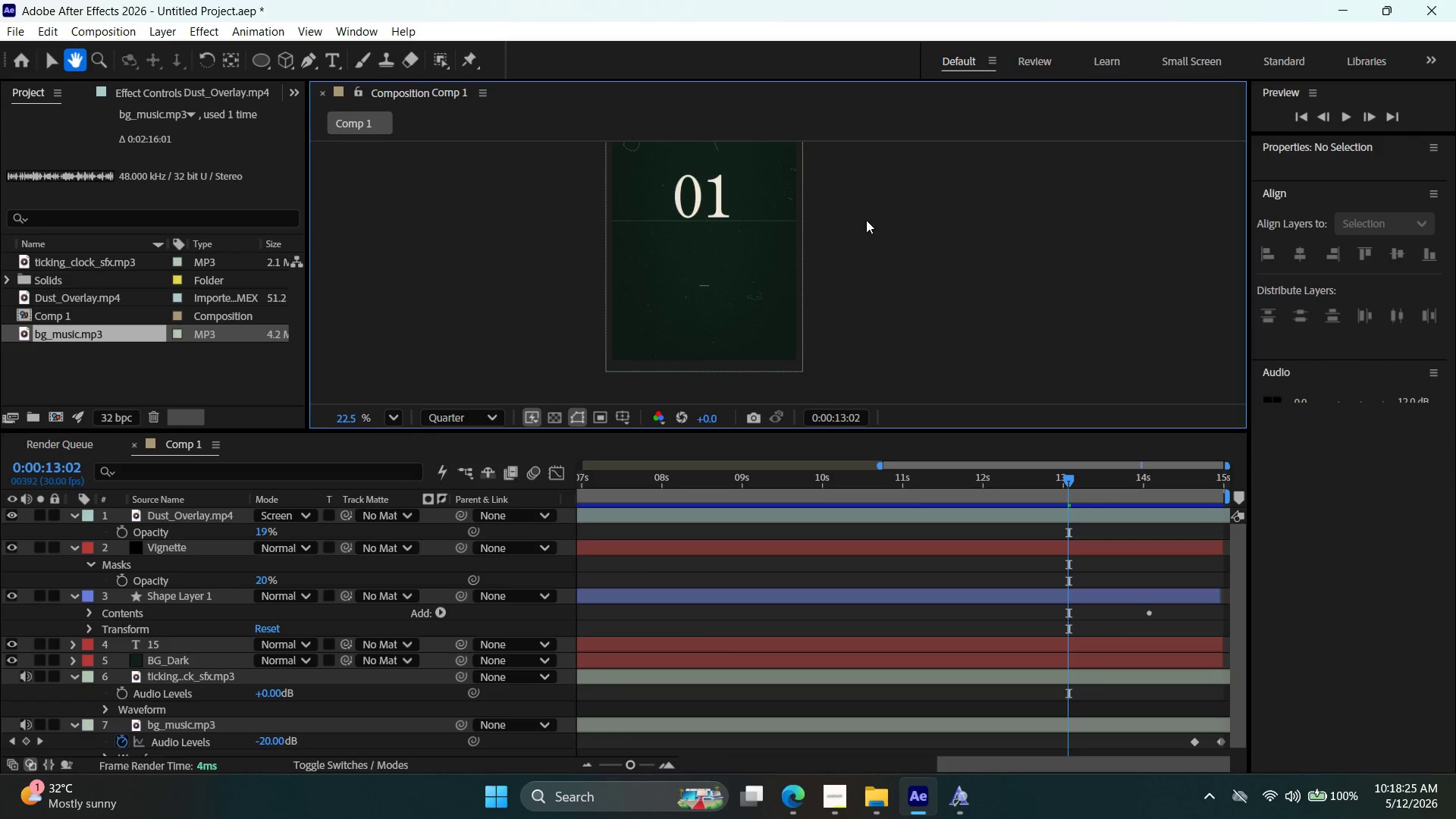 
key(Alt+AltLeft)
 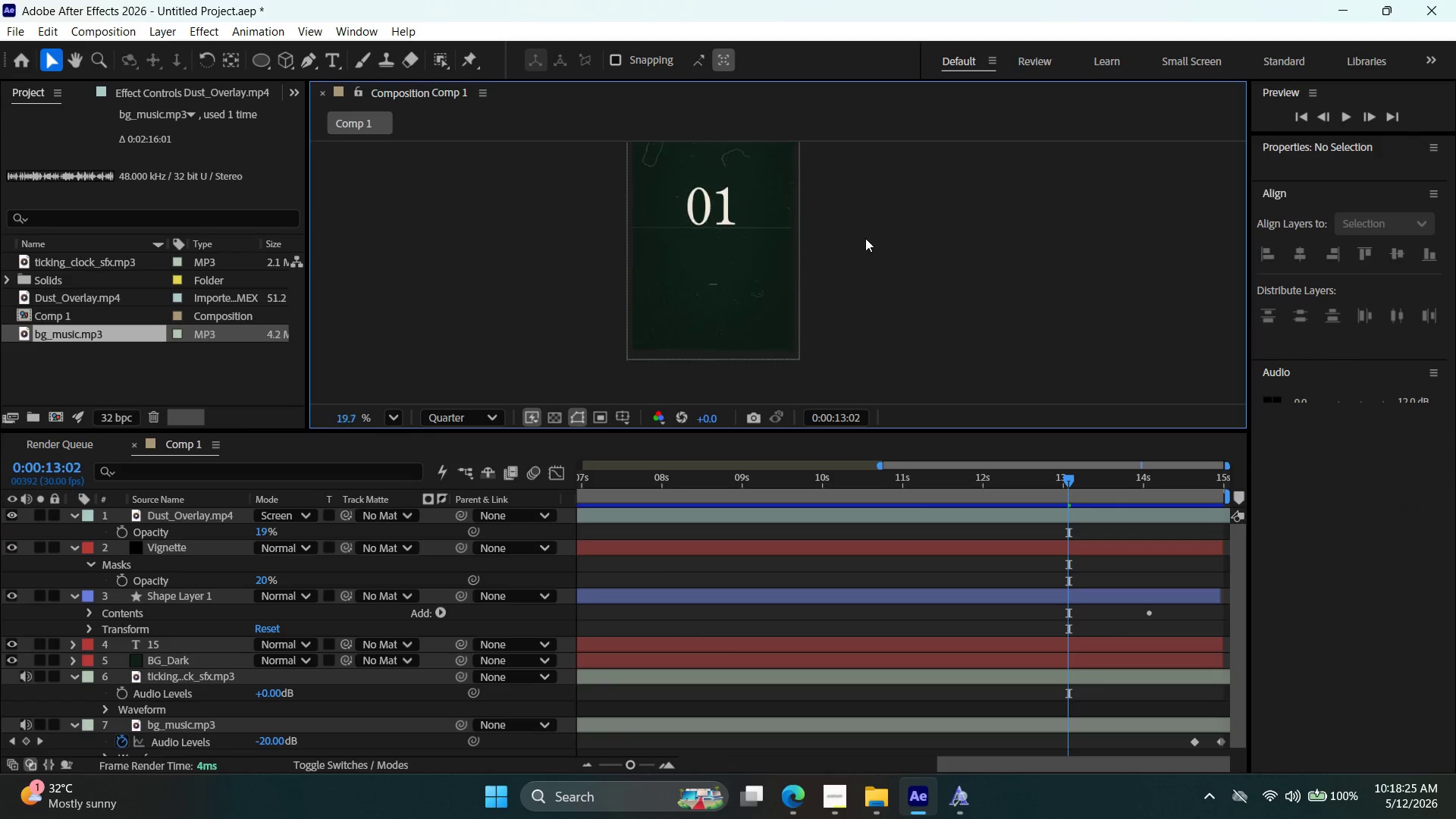 
key(Alt+AltLeft)
 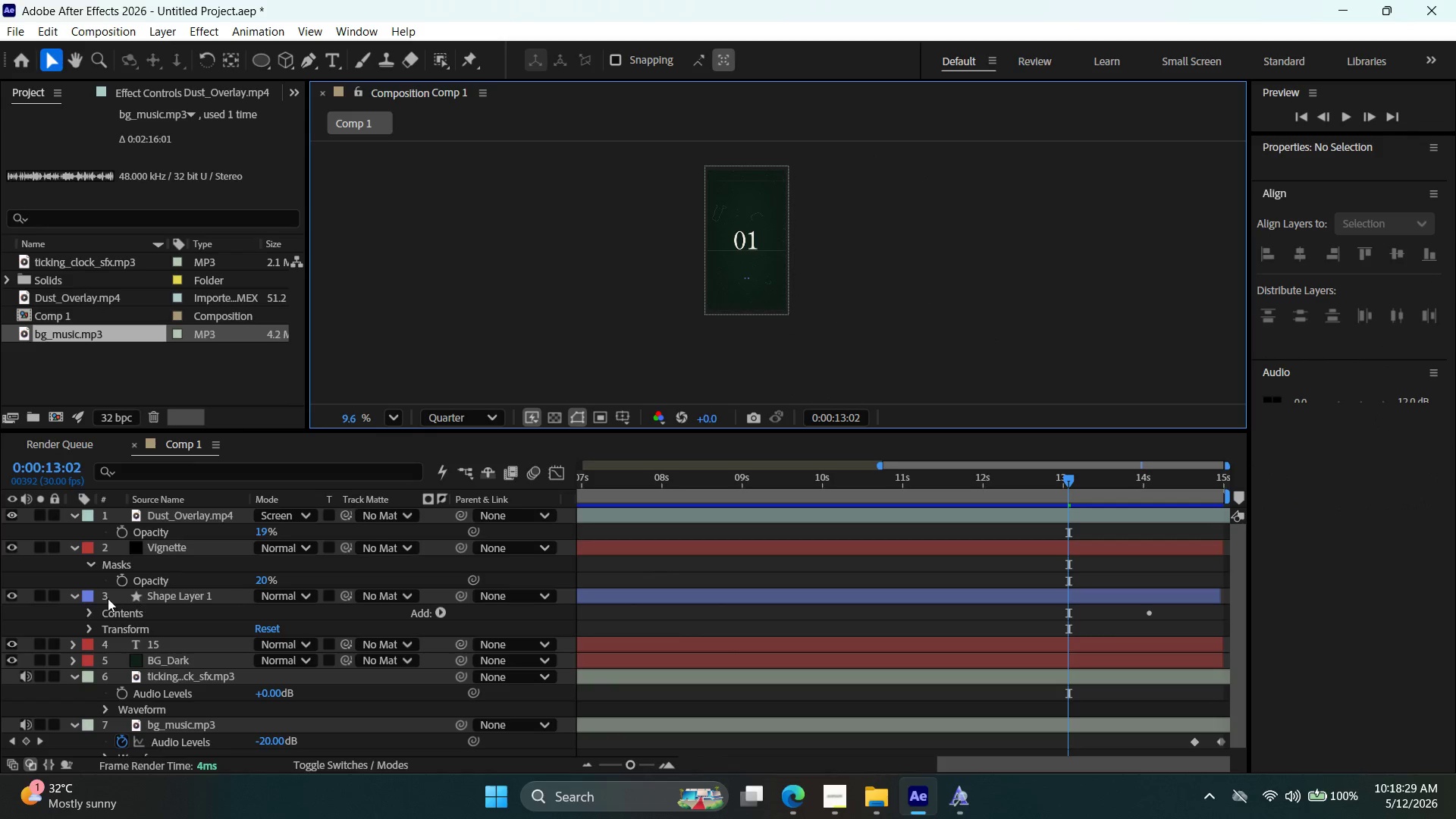 
scroll: coordinate [866, 249], scroll_direction: down, amount: 6.0
 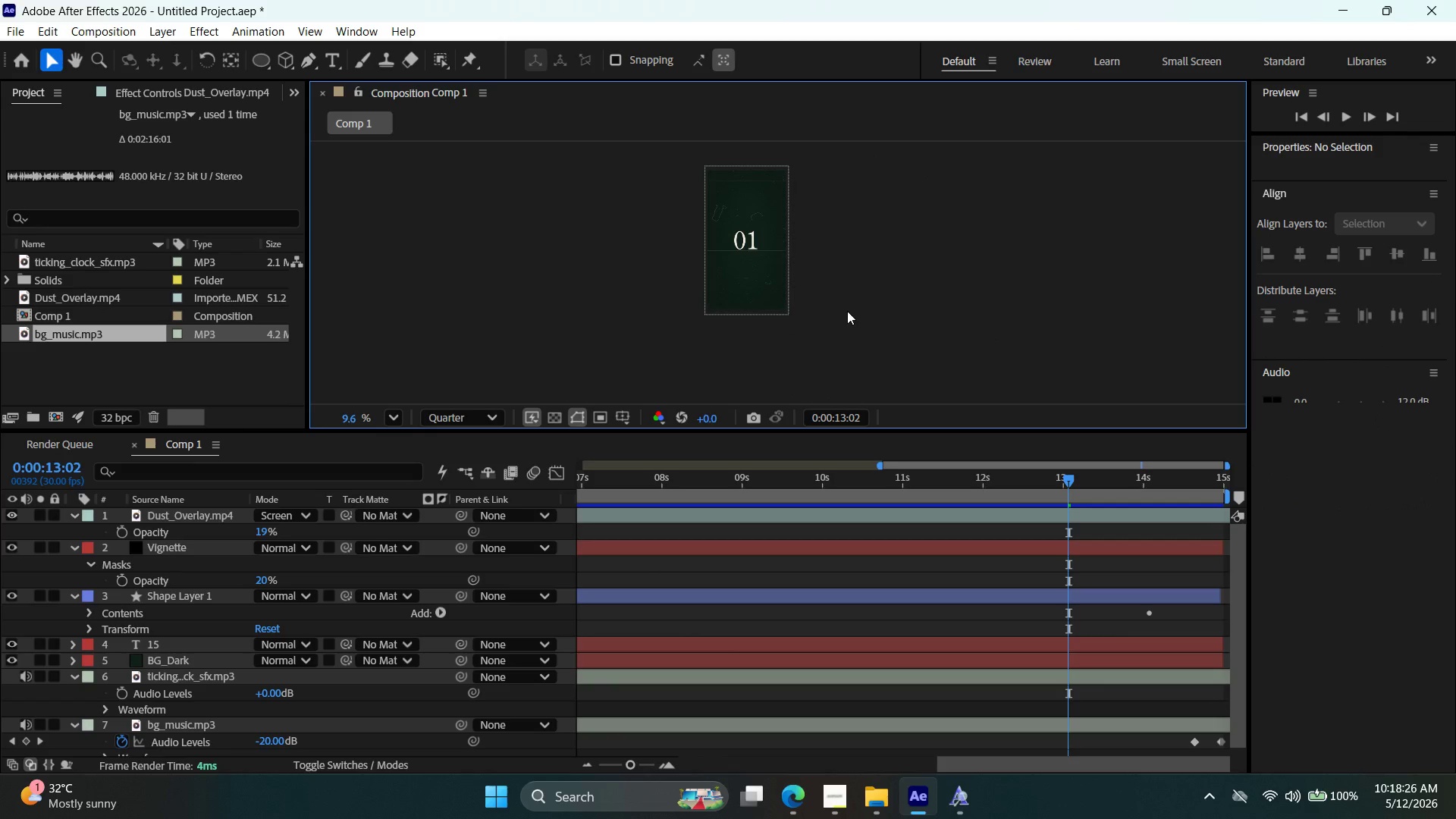 
left_click([17, 599])
 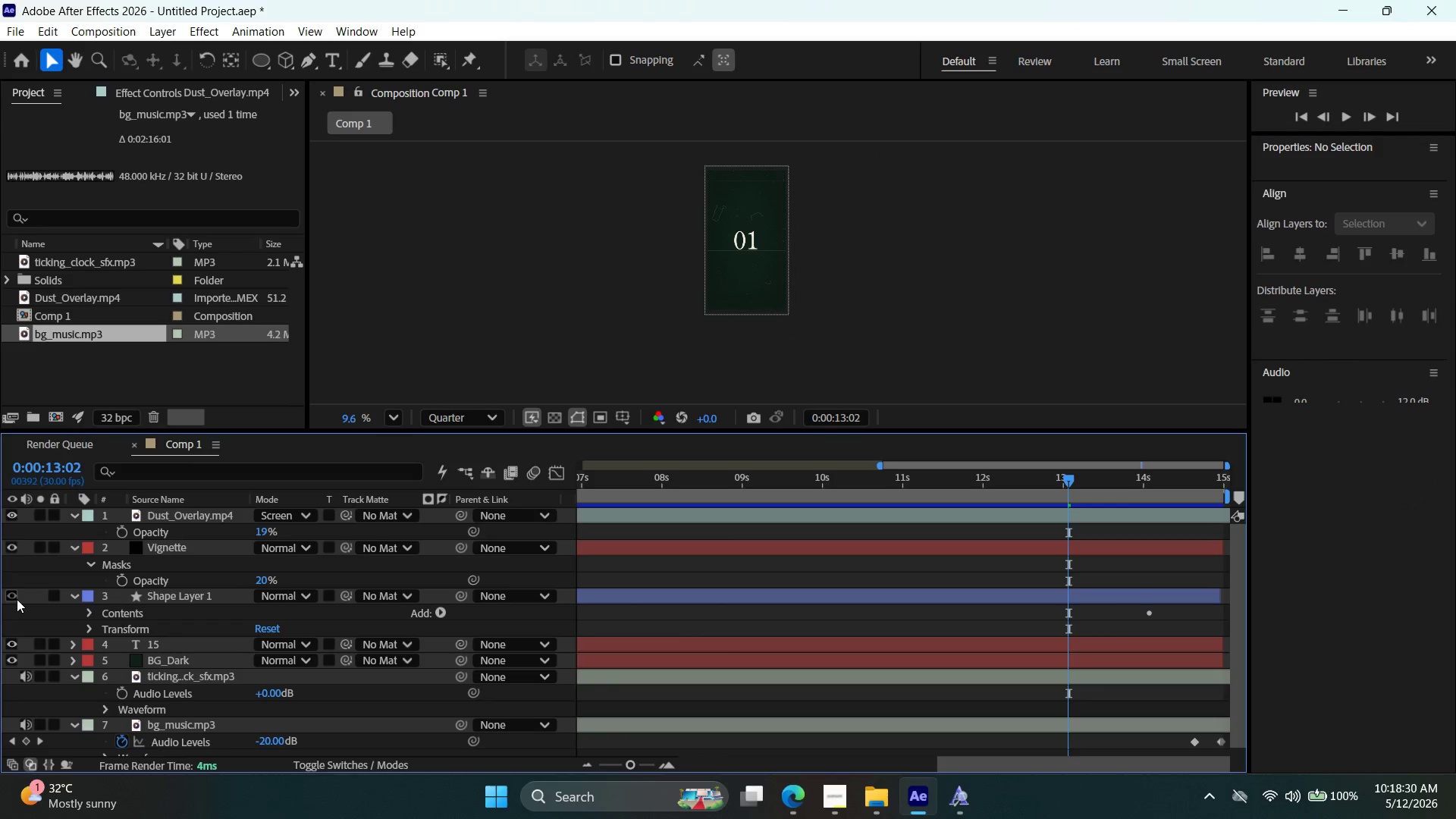 
left_click([17, 599])
 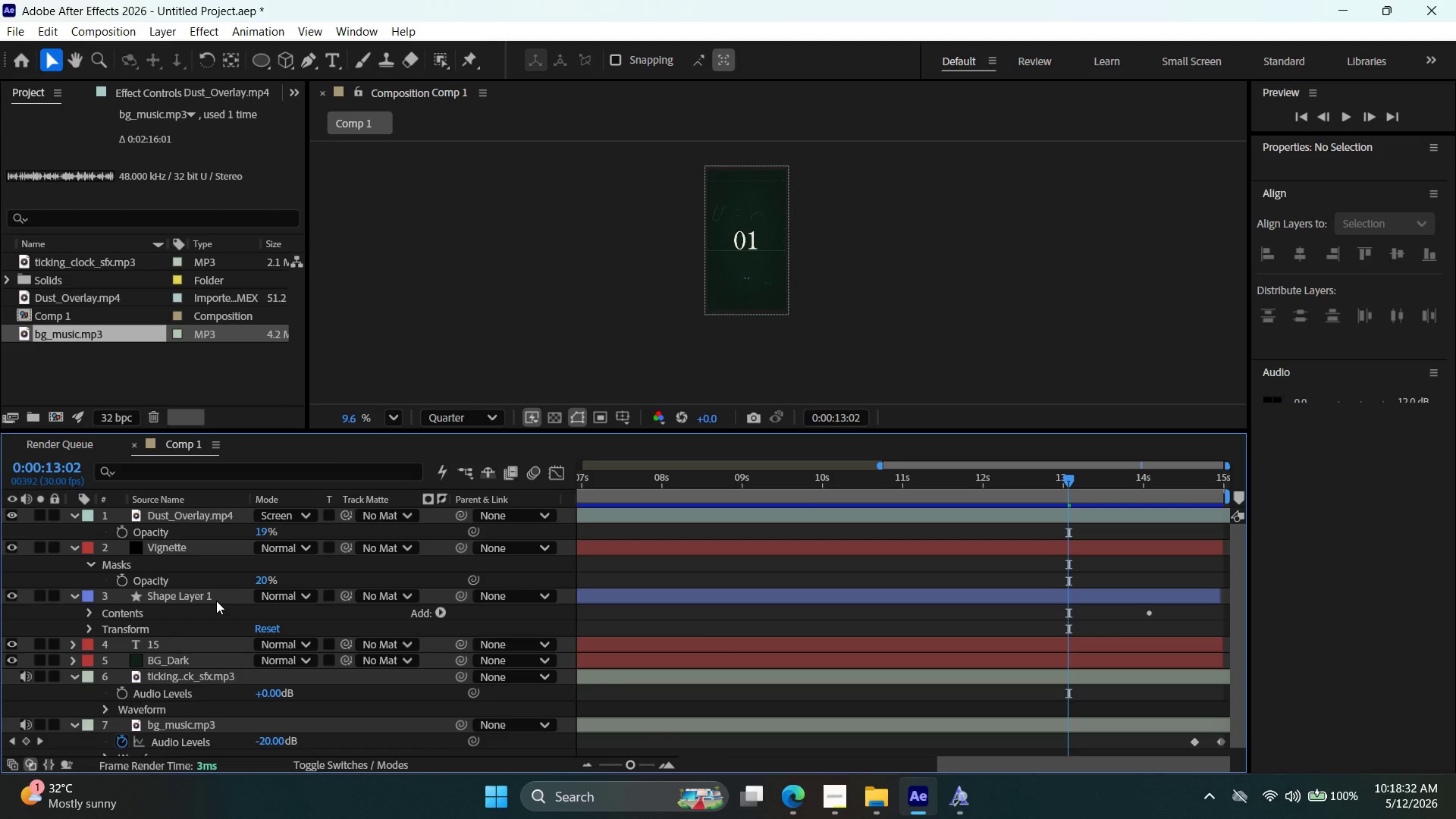 
scroll: coordinate [215, 597], scroll_direction: up, amount: 1.0
 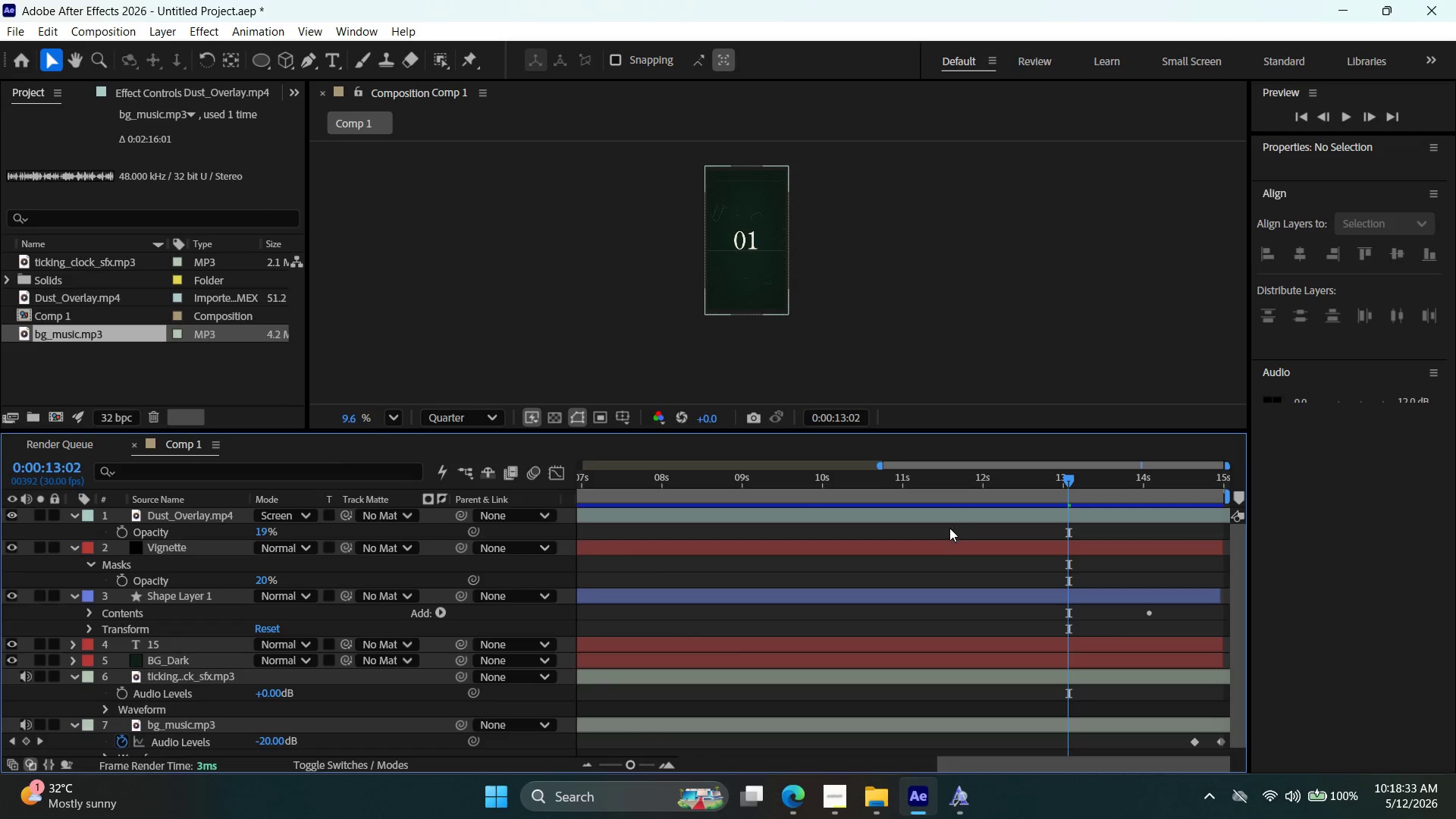 
left_click([935, 555])
 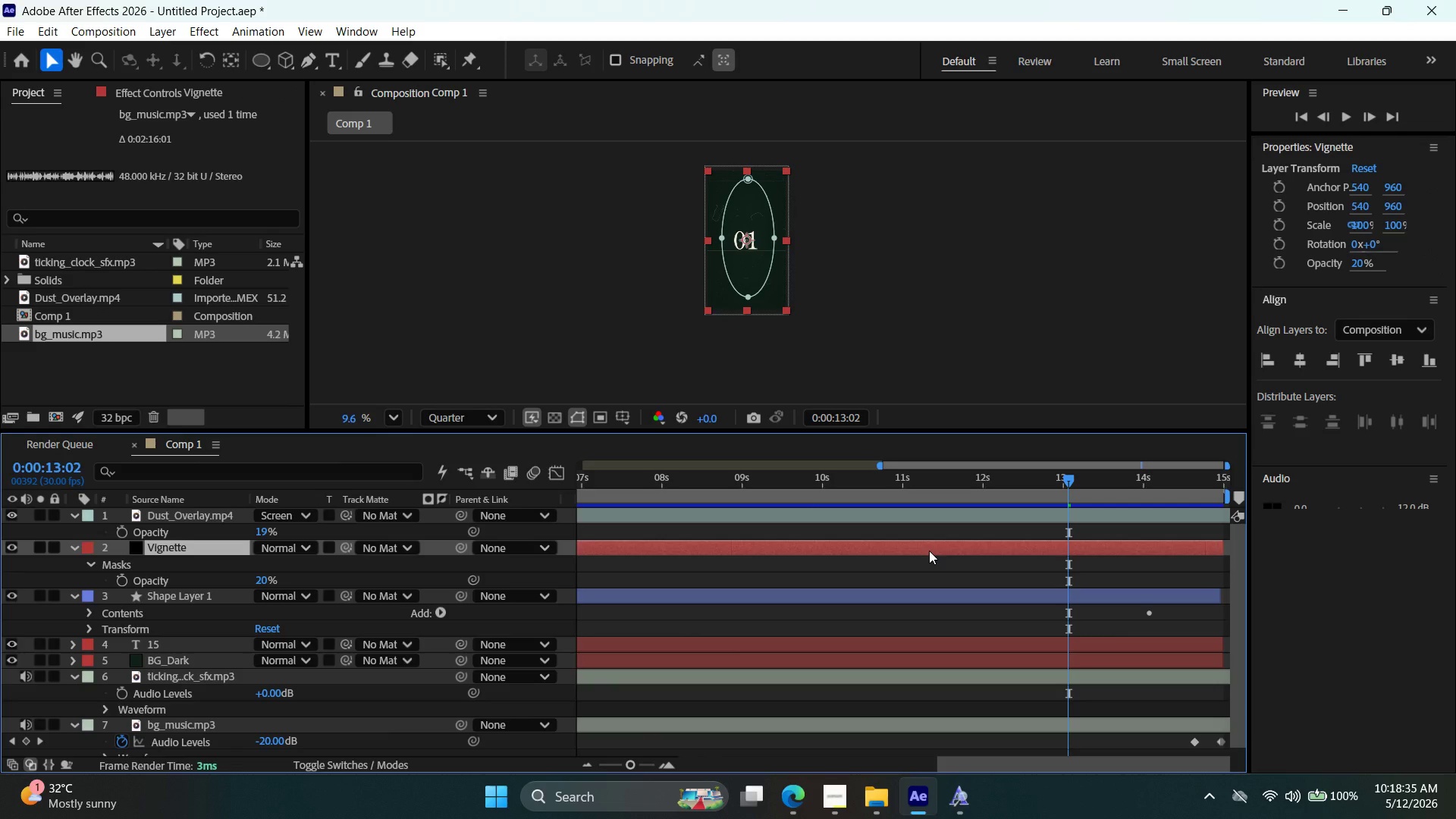 
key(Control+BracketRight)
 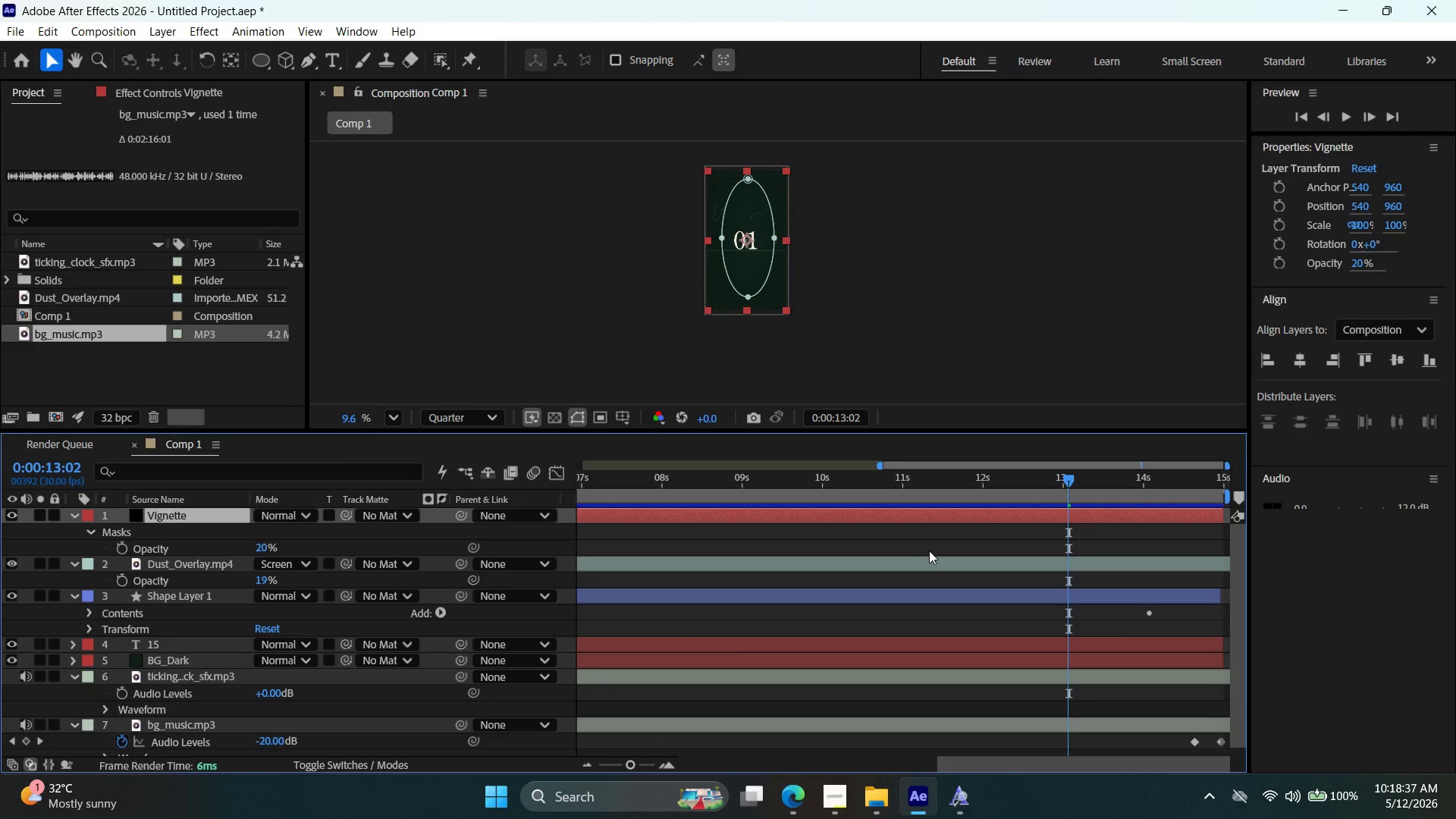 
key(Control+BracketLeft)
 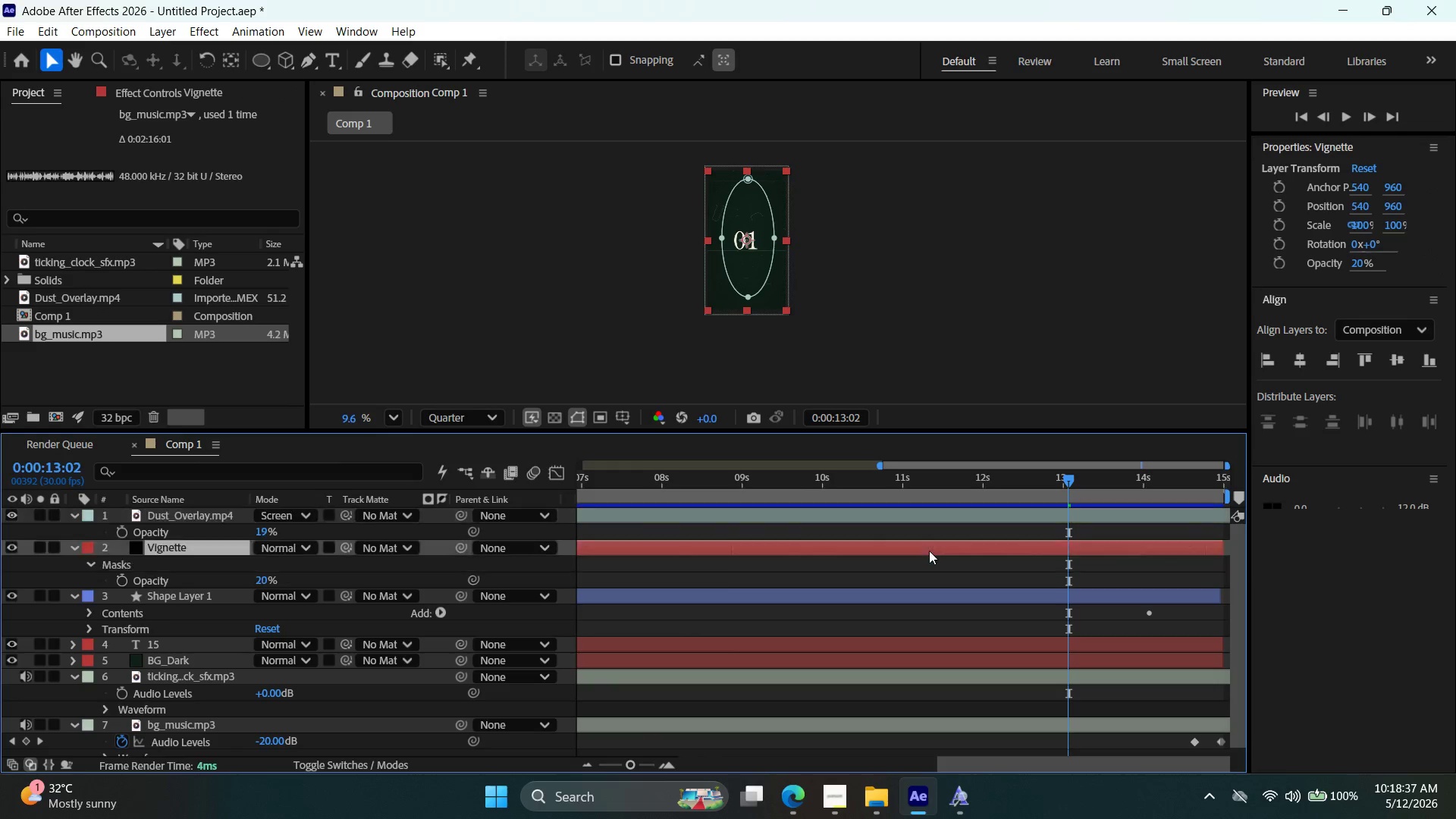 
key(Control+BracketLeft)
 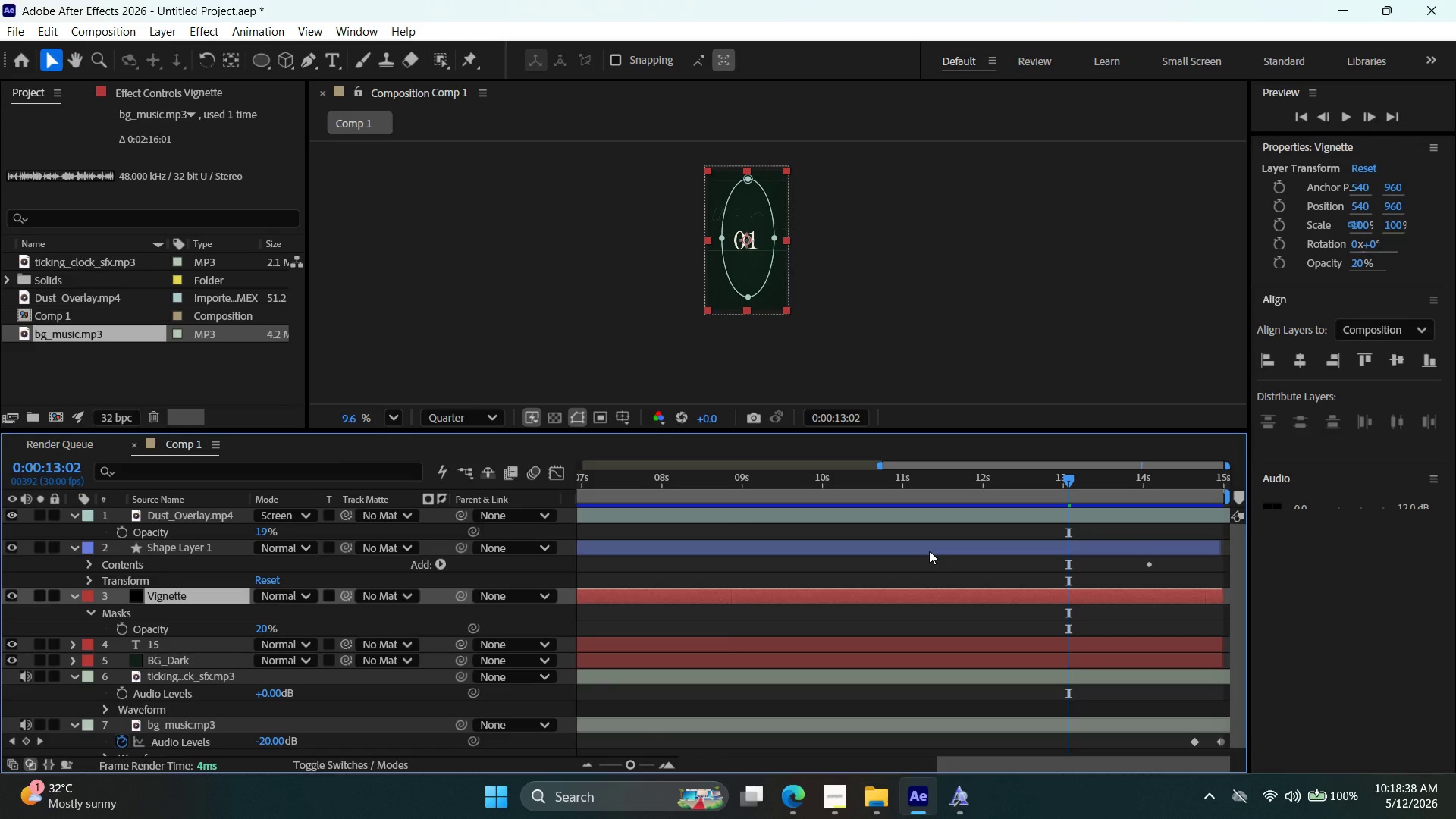 
key(Control+BracketRight)